 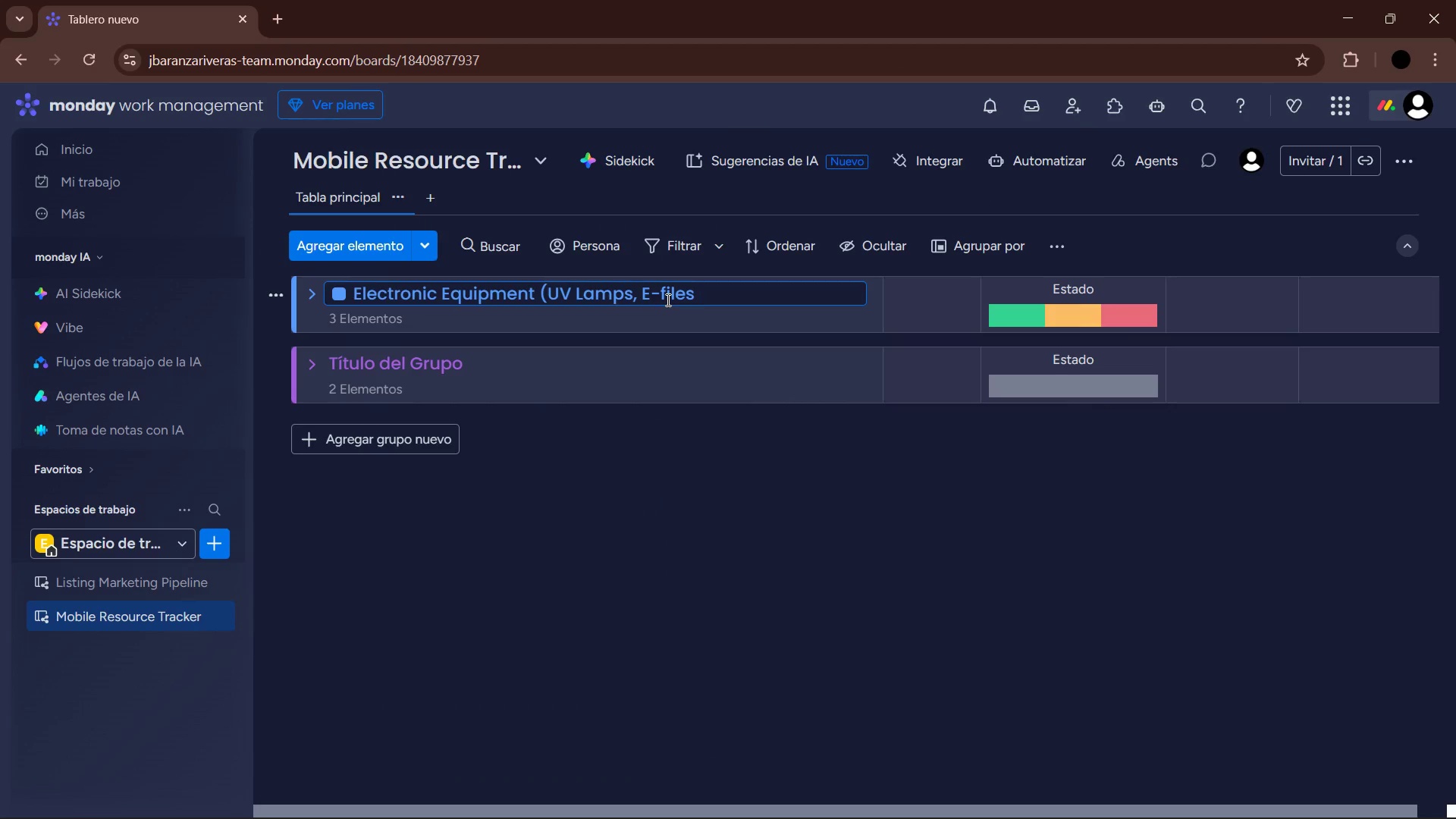 
key(Backspace)
type(, etc()
 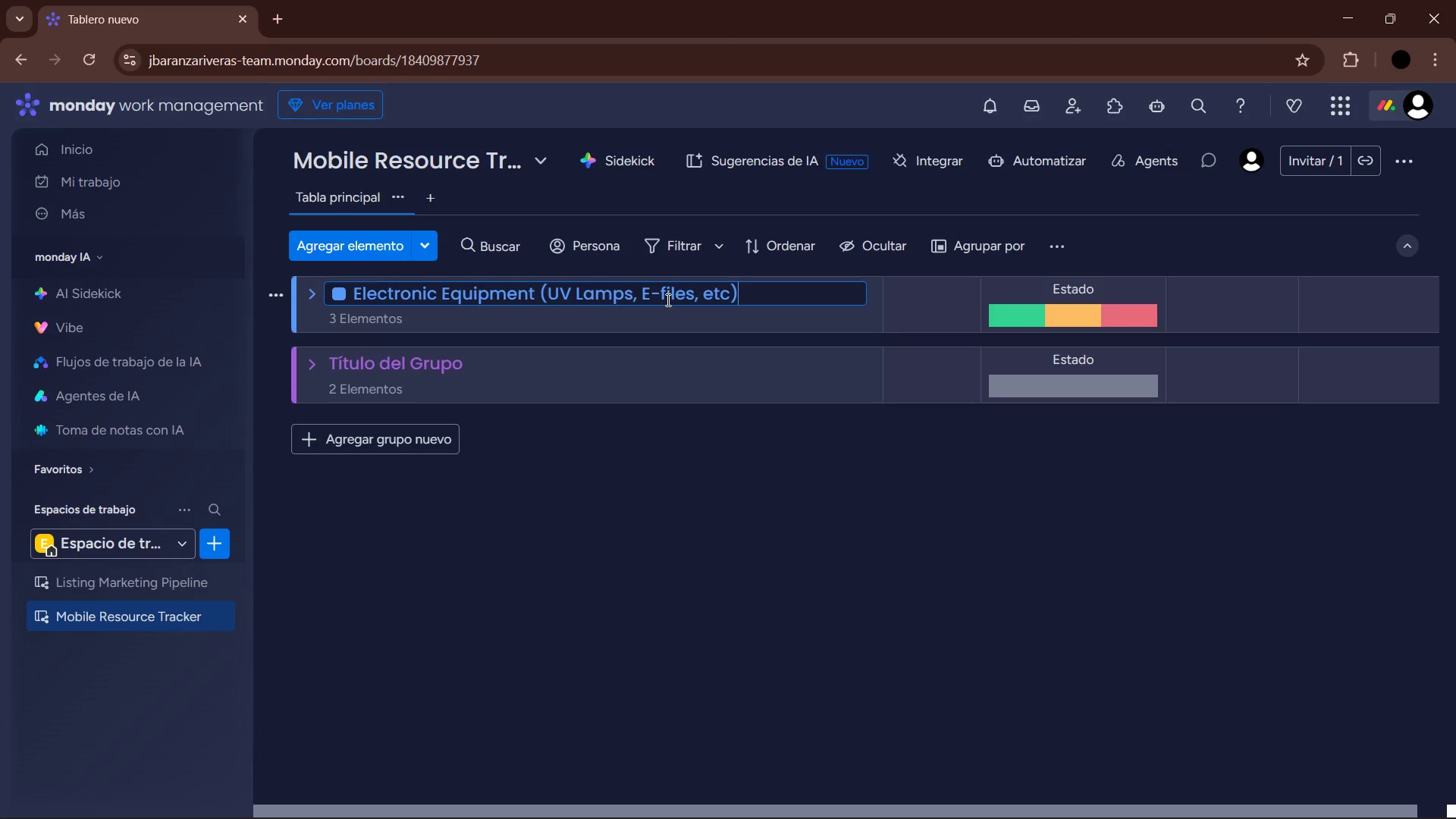 
left_click([445, 368])
 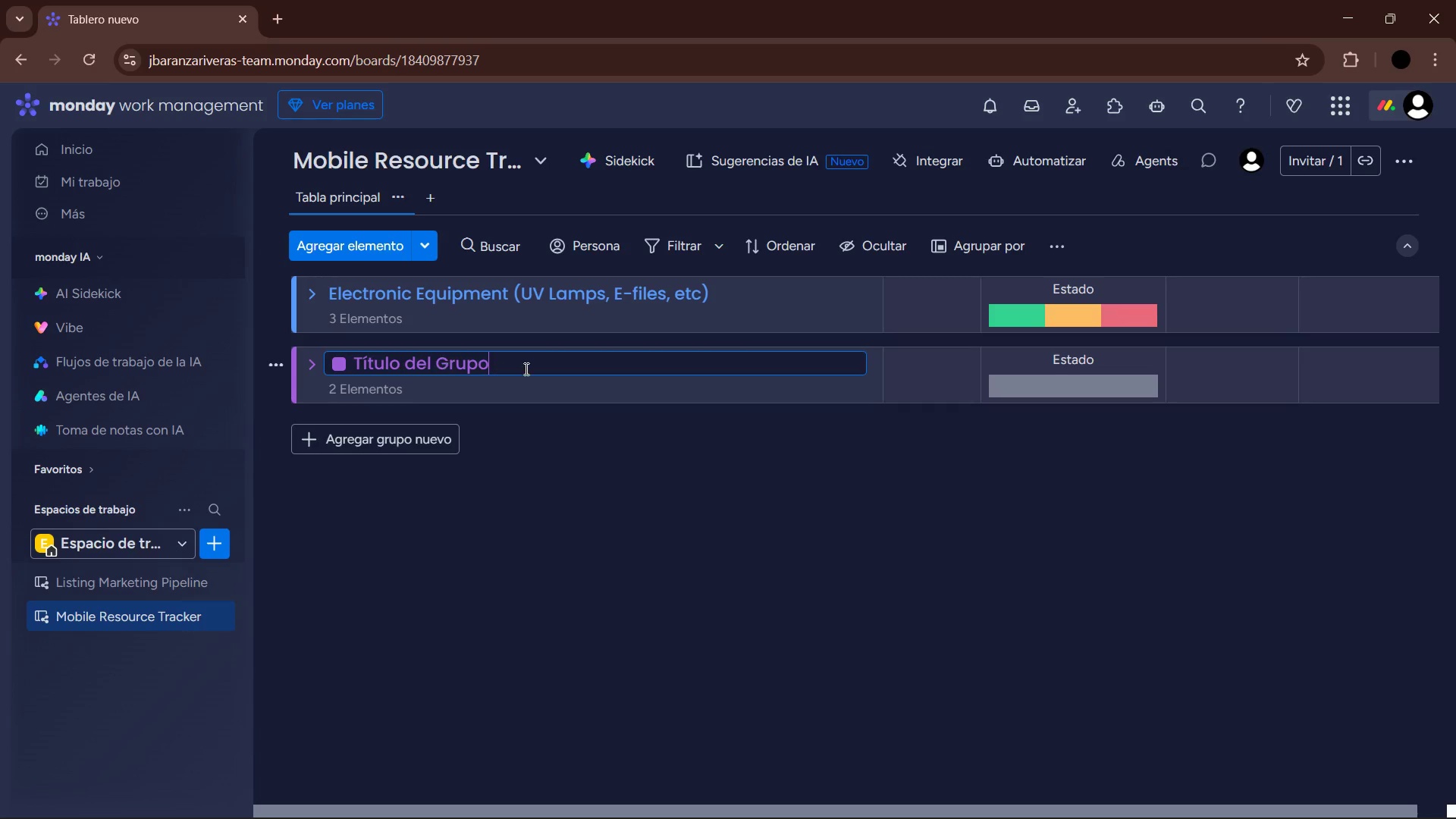 
left_click_drag(start_coordinate=[525, 368], to_coordinate=[304, 374])
 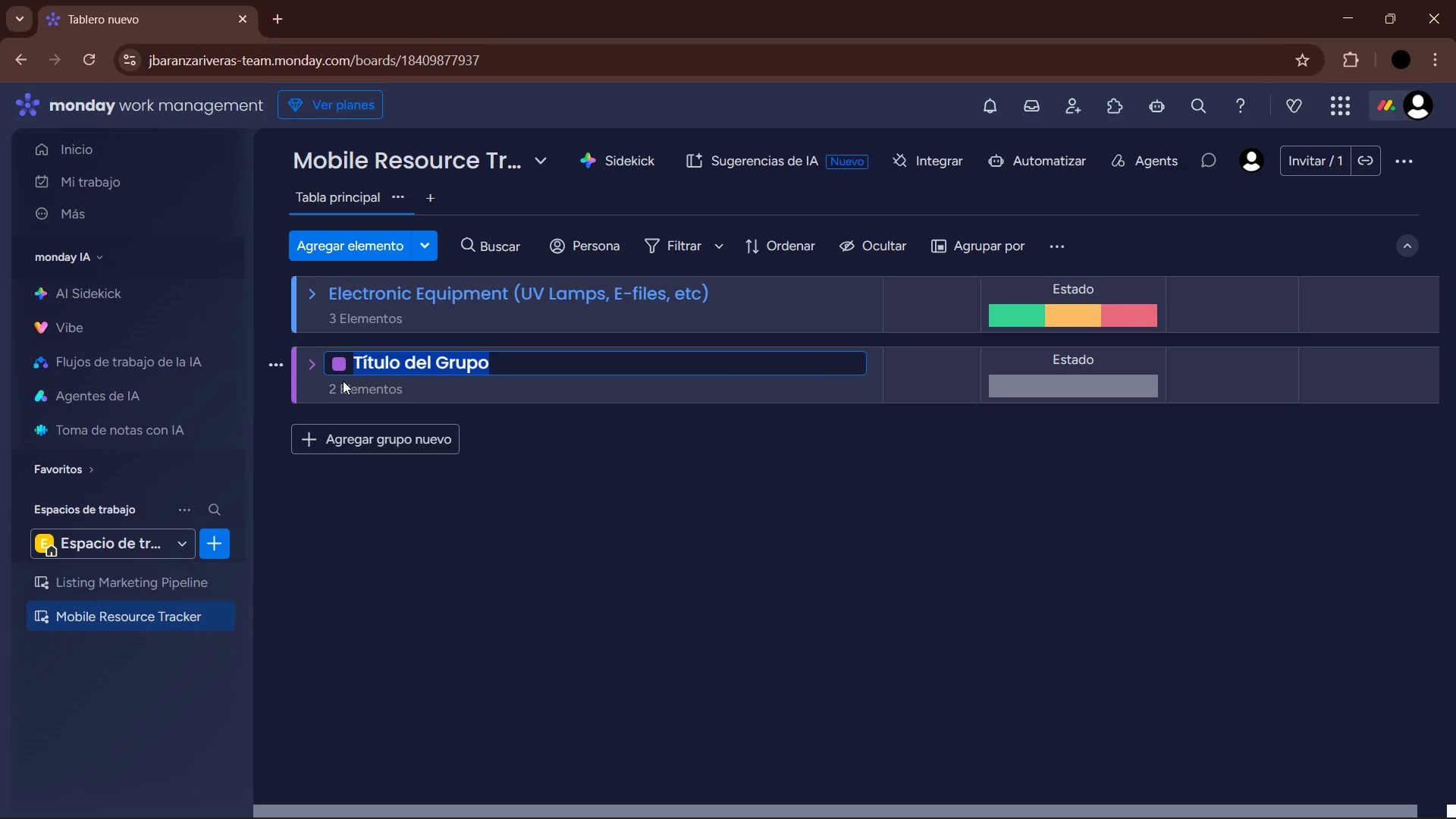 
wait(7.44)
 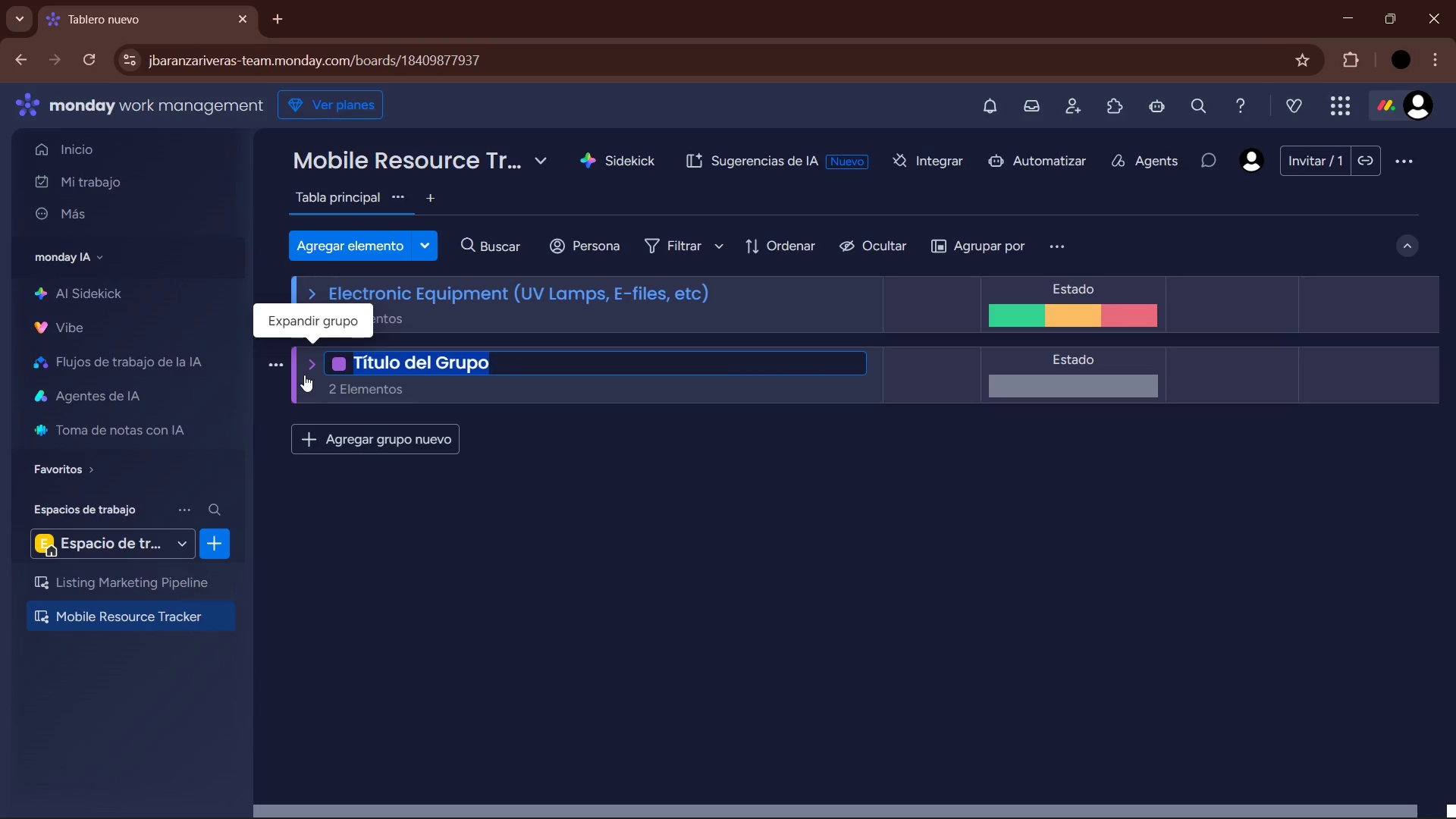 
key(Backspace)
type(Consumables ^ Syu)
key(Backspace)
key(Backspace)
type(upplies *LK)
key(Backspace)
key(Backspace)
type(Lash Catrifges, Polias)
key(Backspace)
key(Backspace)
type(sh Bottles, etc.()
 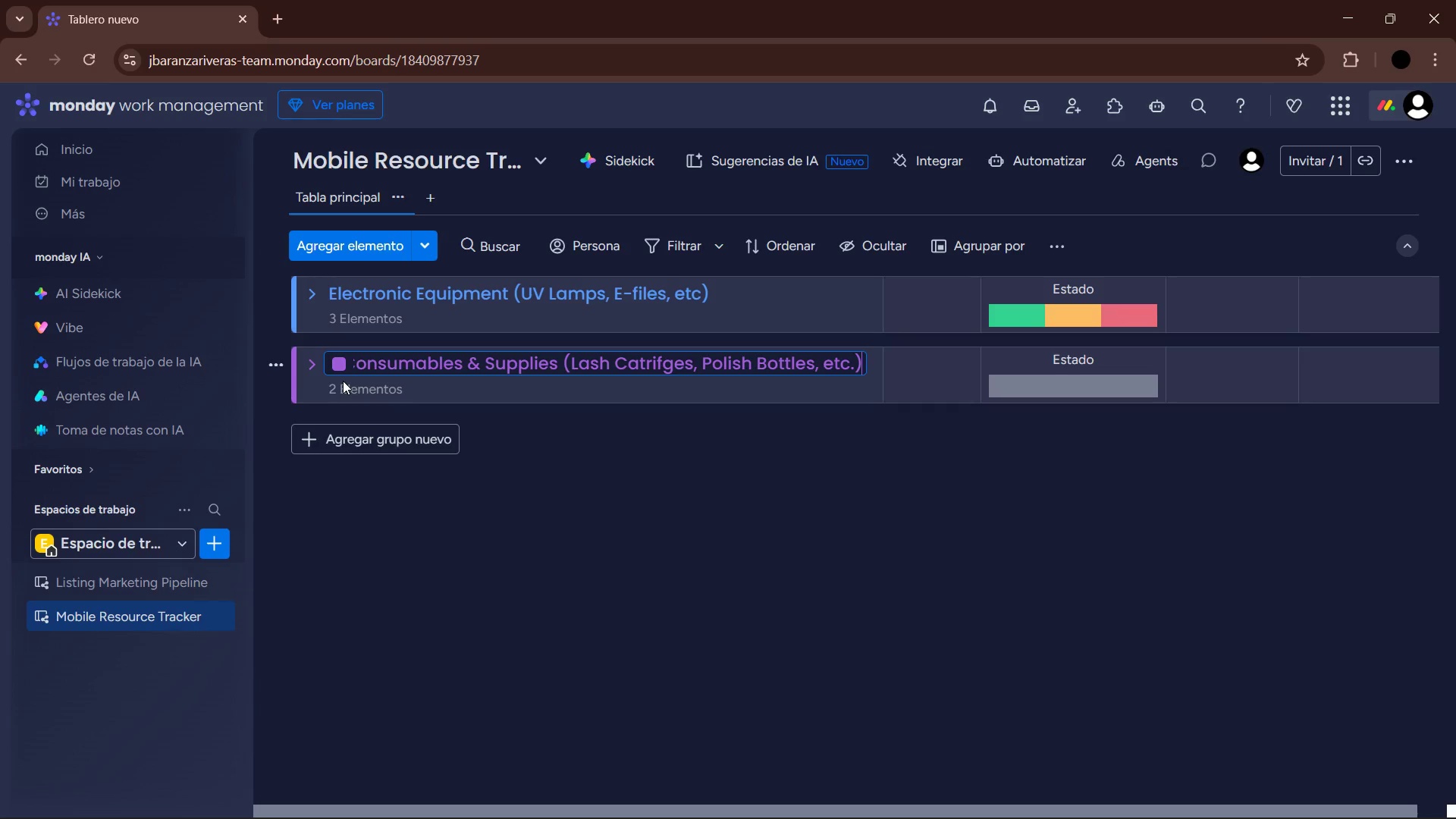 
key(Enter)
 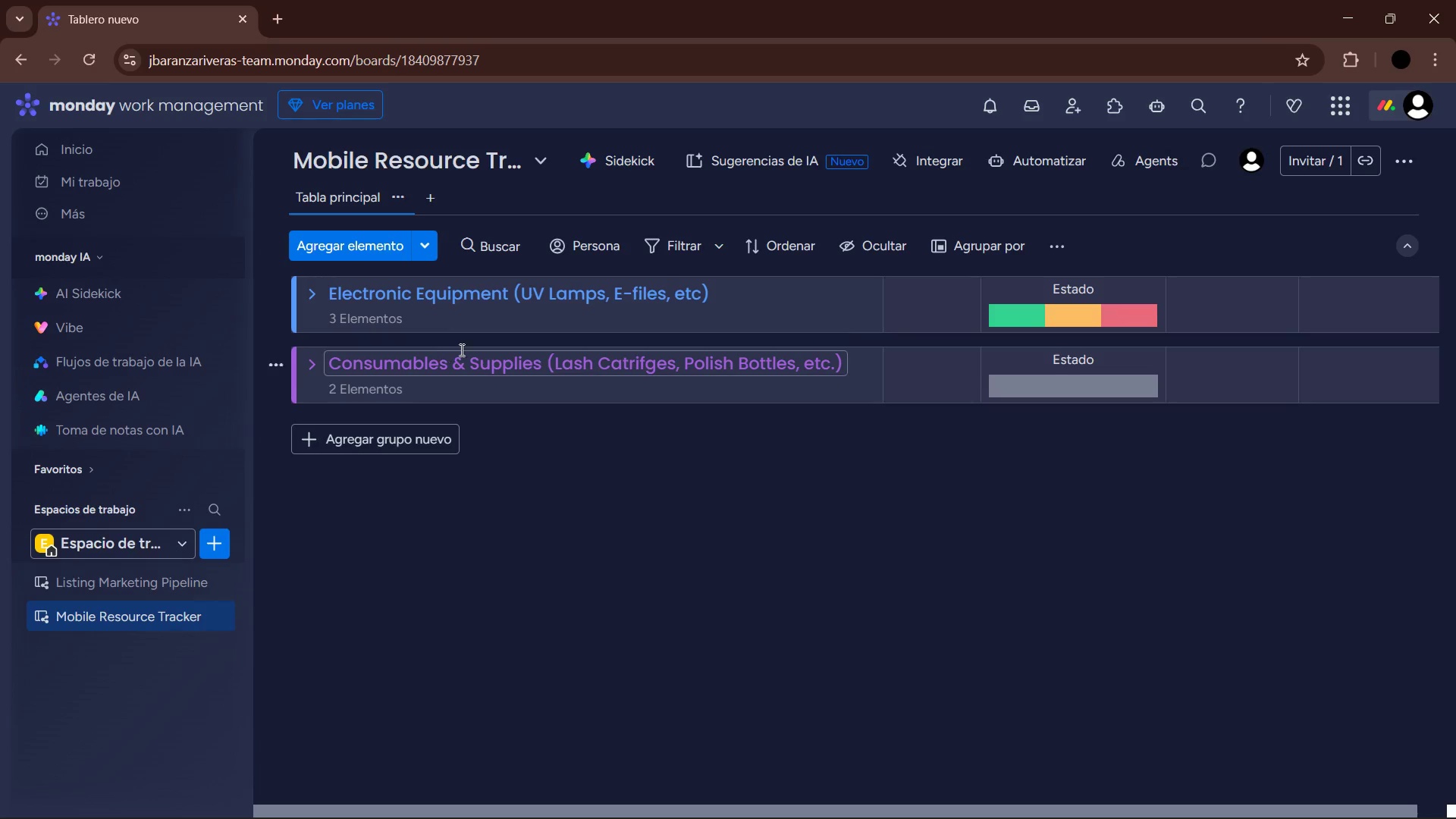 
left_click([306, 292])
 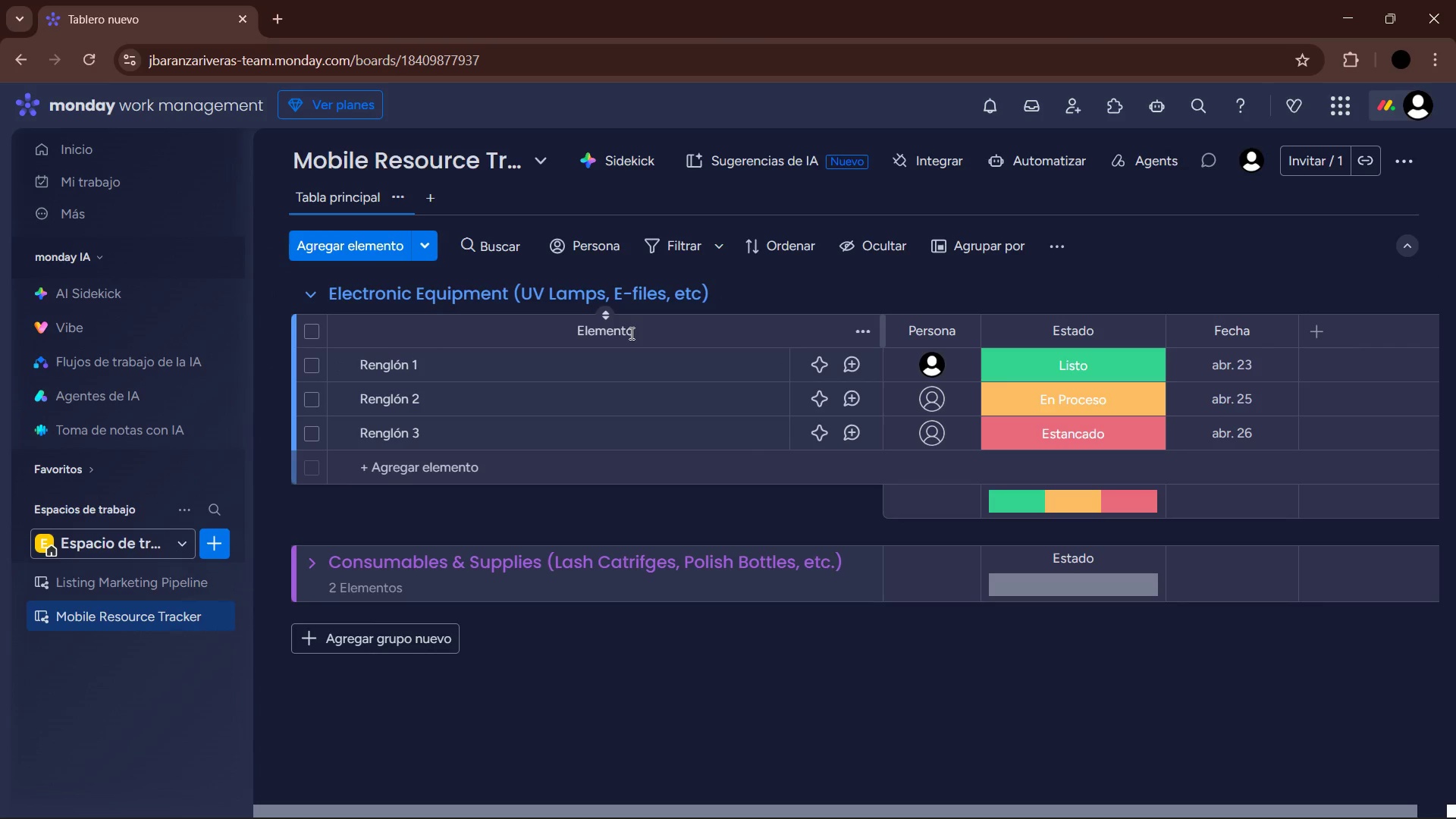 
left_click_drag(start_coordinate=[881, 330], to_coordinate=[632, 328])
 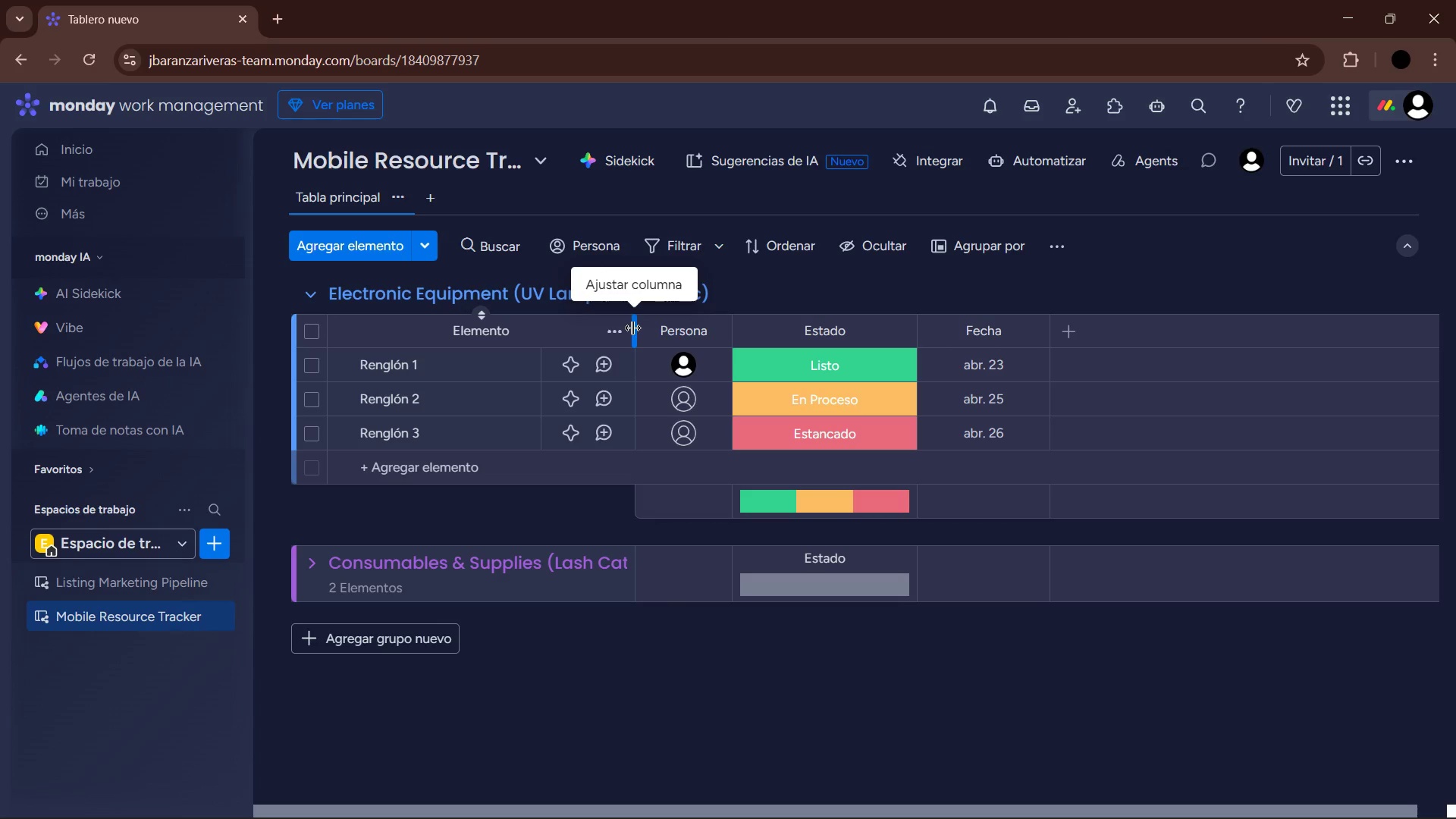 
wait(8.14)
 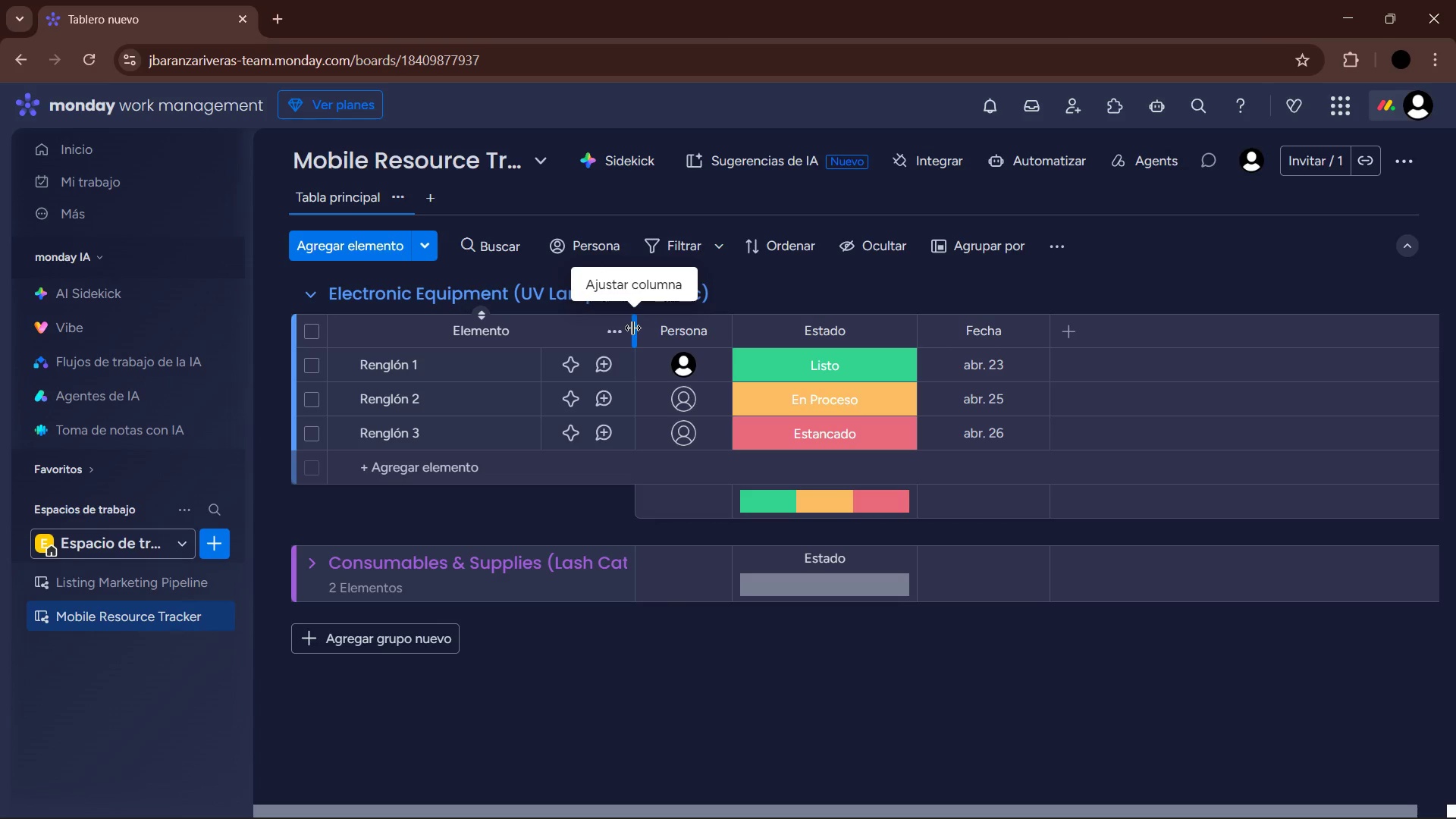 
left_click_drag(start_coordinate=[634, 329], to_coordinate=[570, 329])
 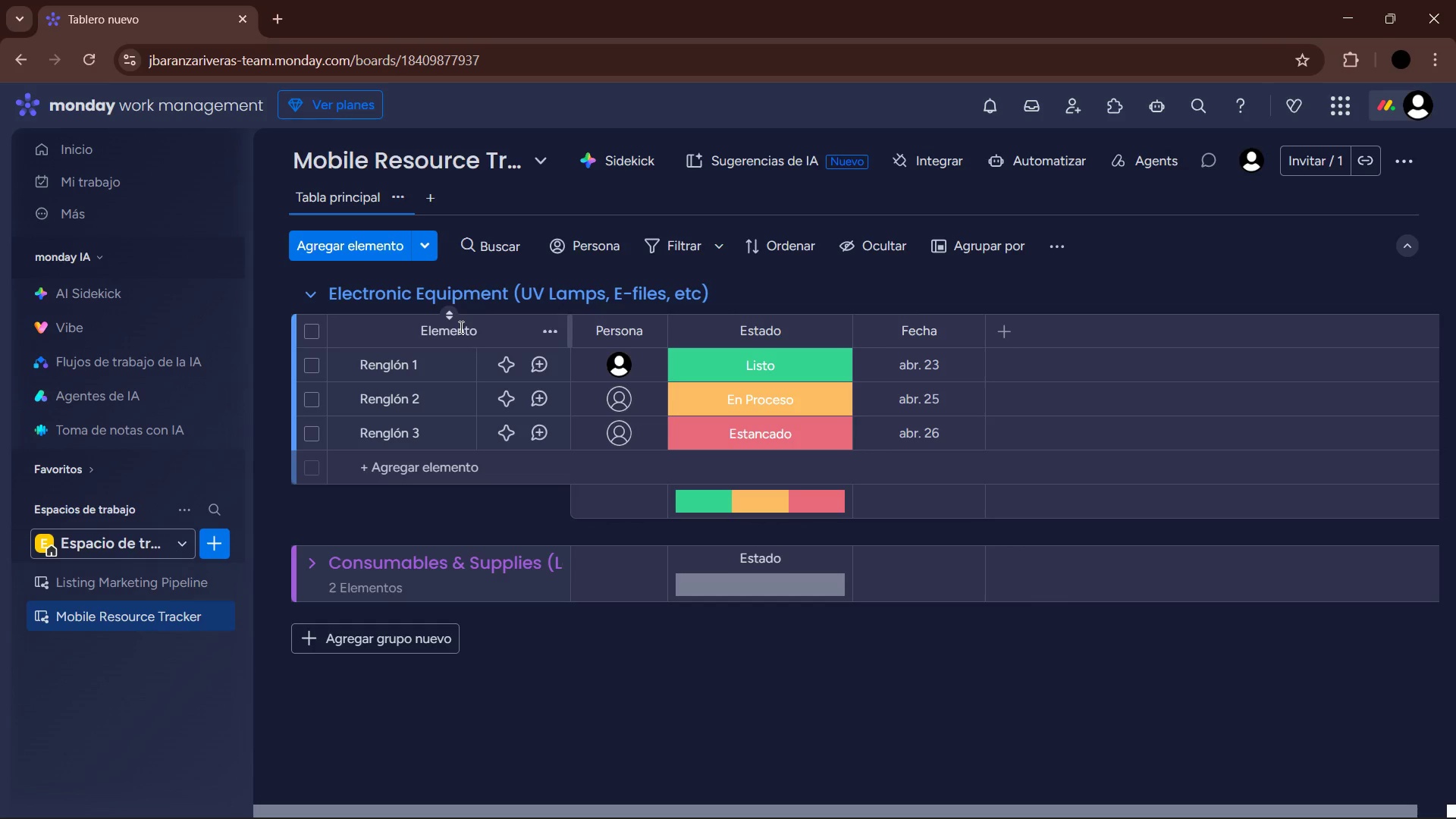 
left_click_drag(start_coordinate=[492, 332], to_coordinate=[394, 333])
 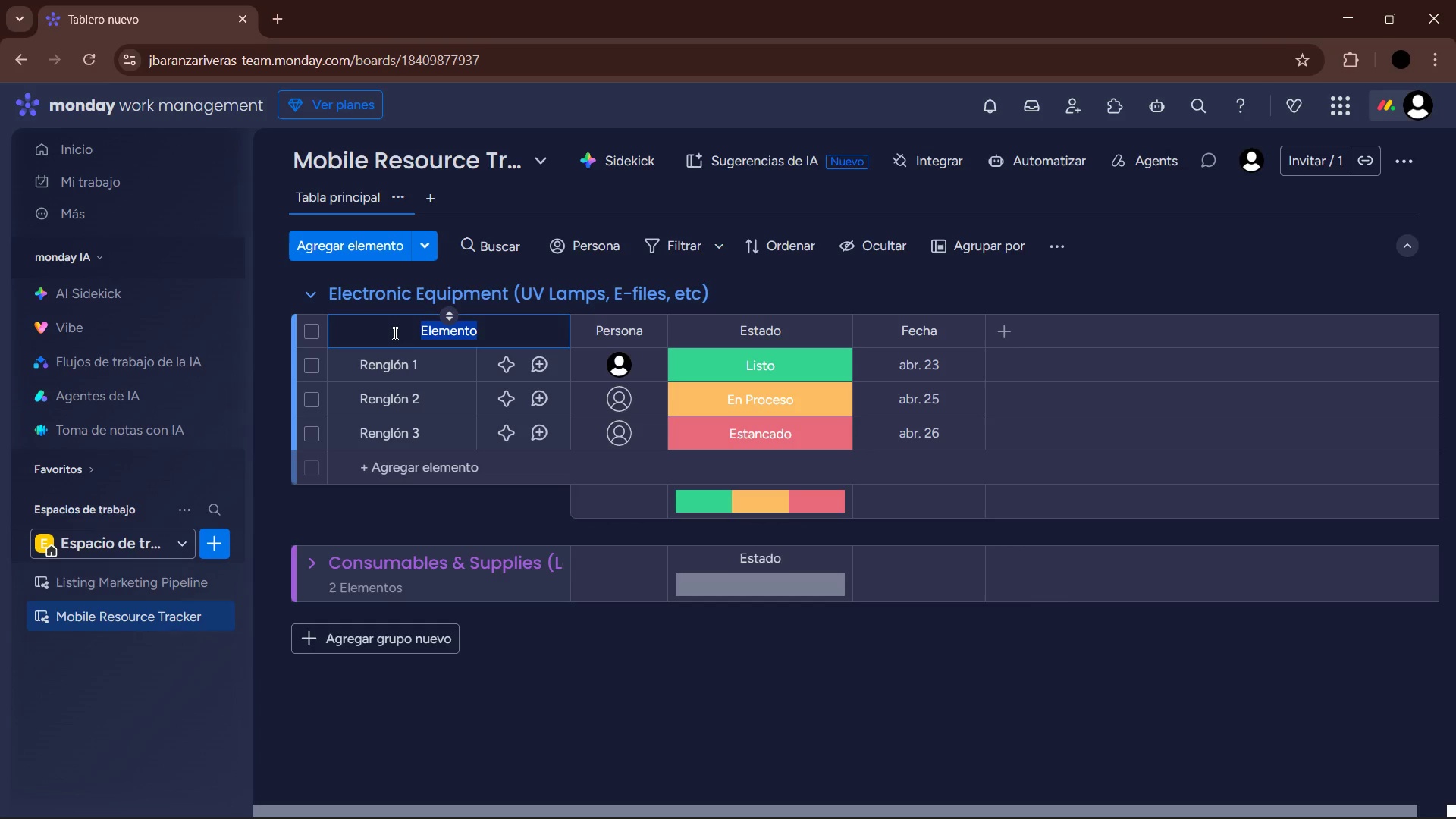 
type(Item Name )
 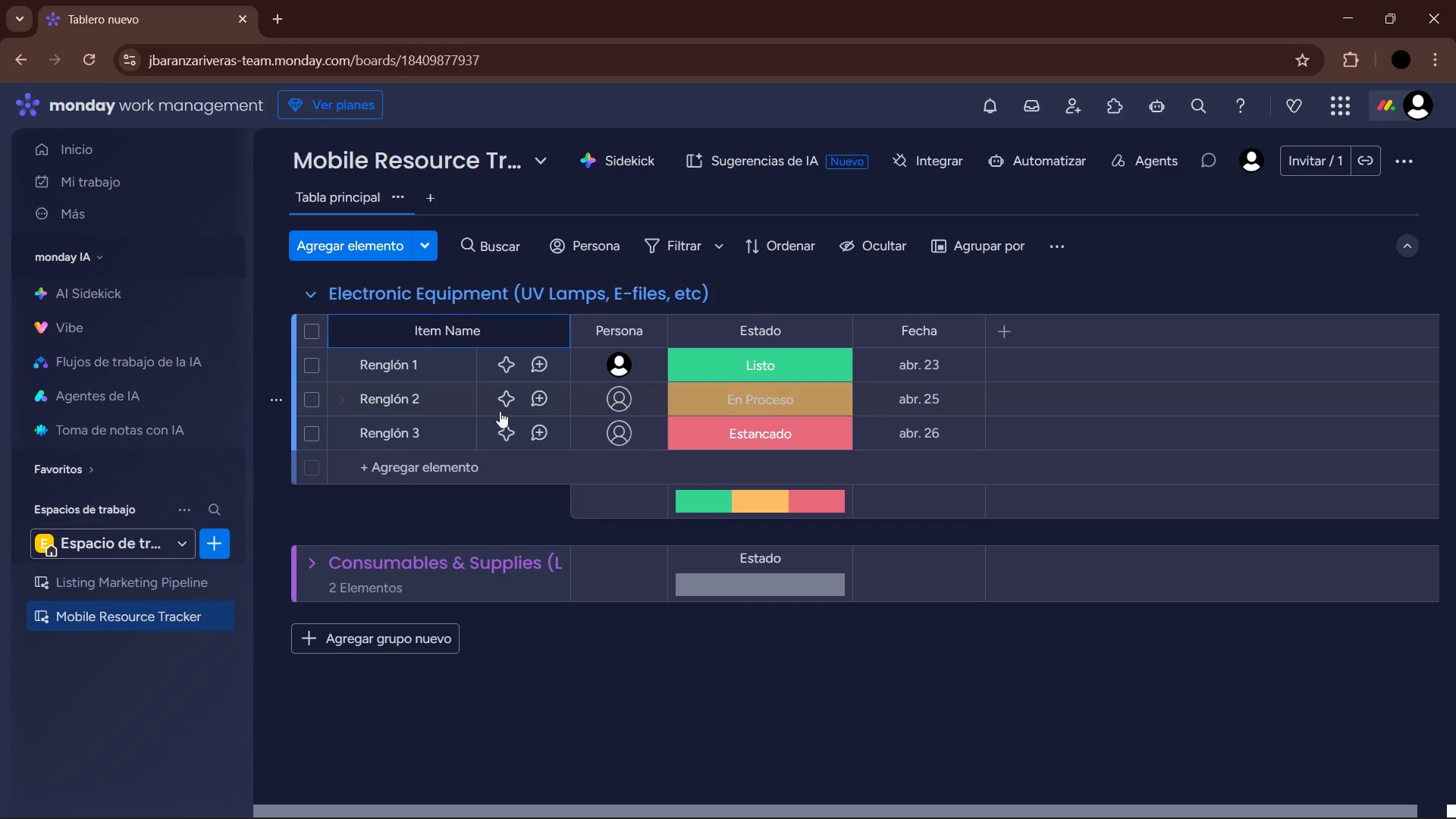 
left_click([495, 511])
 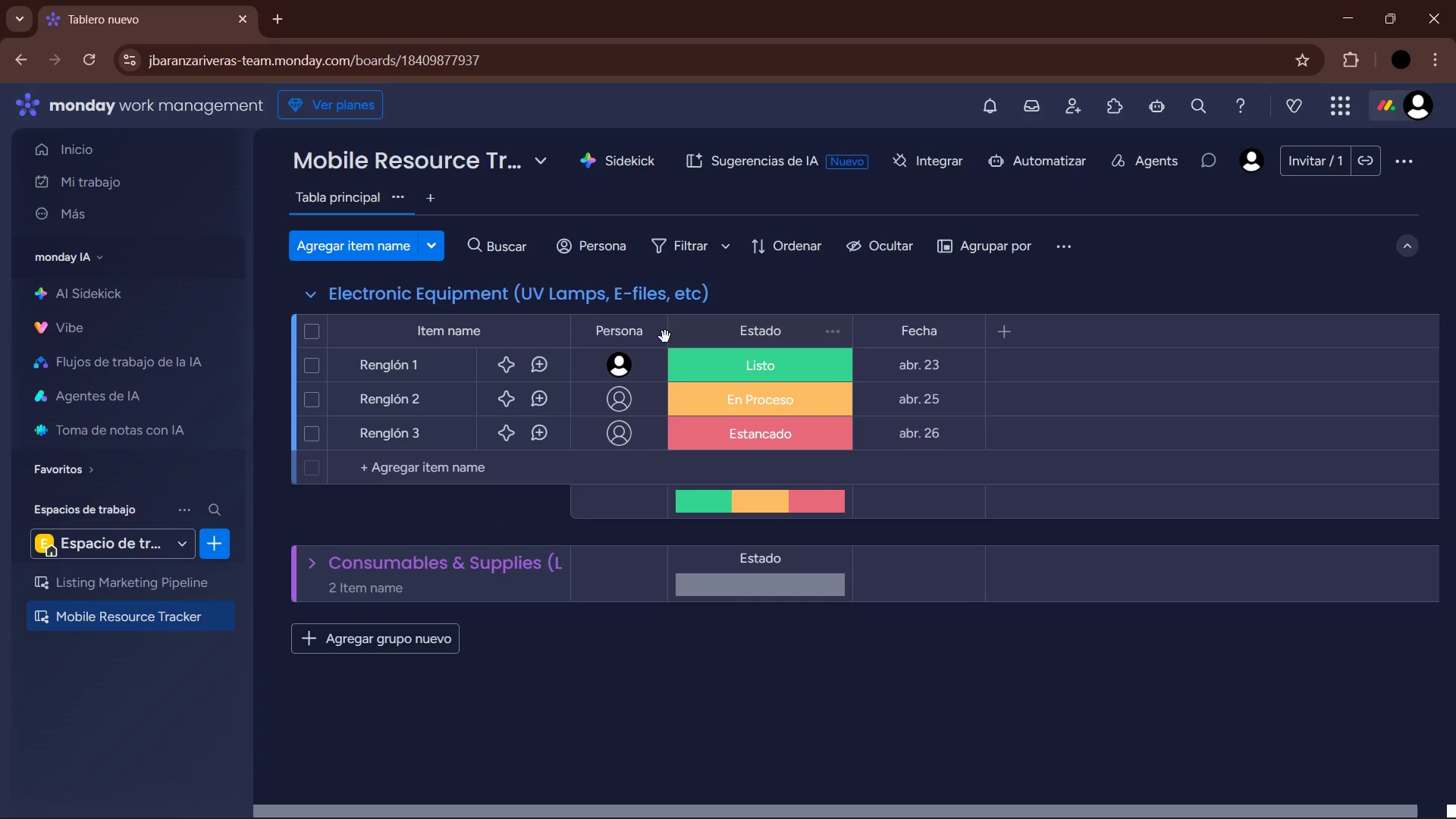 
left_click([653, 328])
 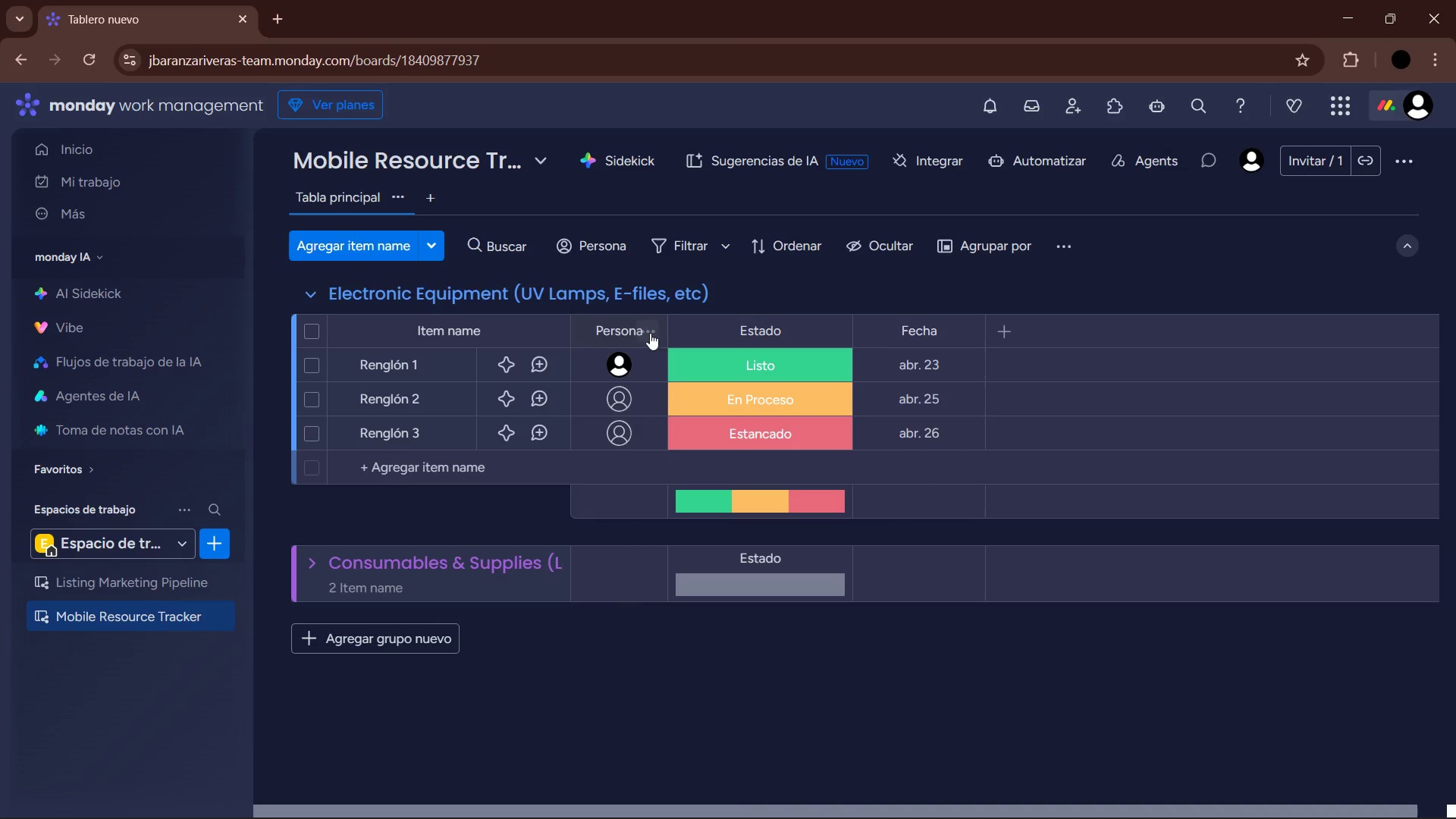 
double_click([653, 328])
 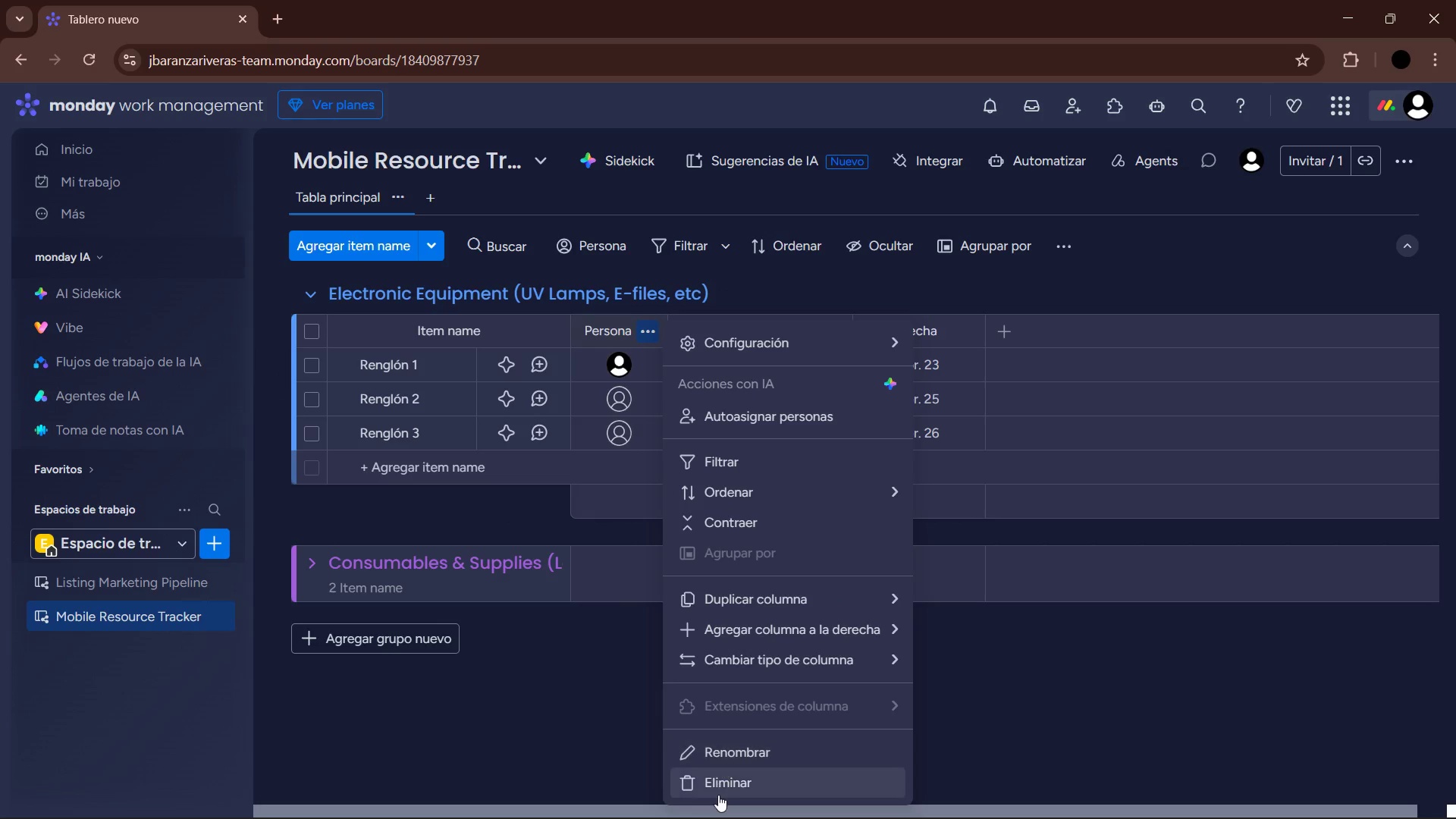 
left_click([720, 785])
 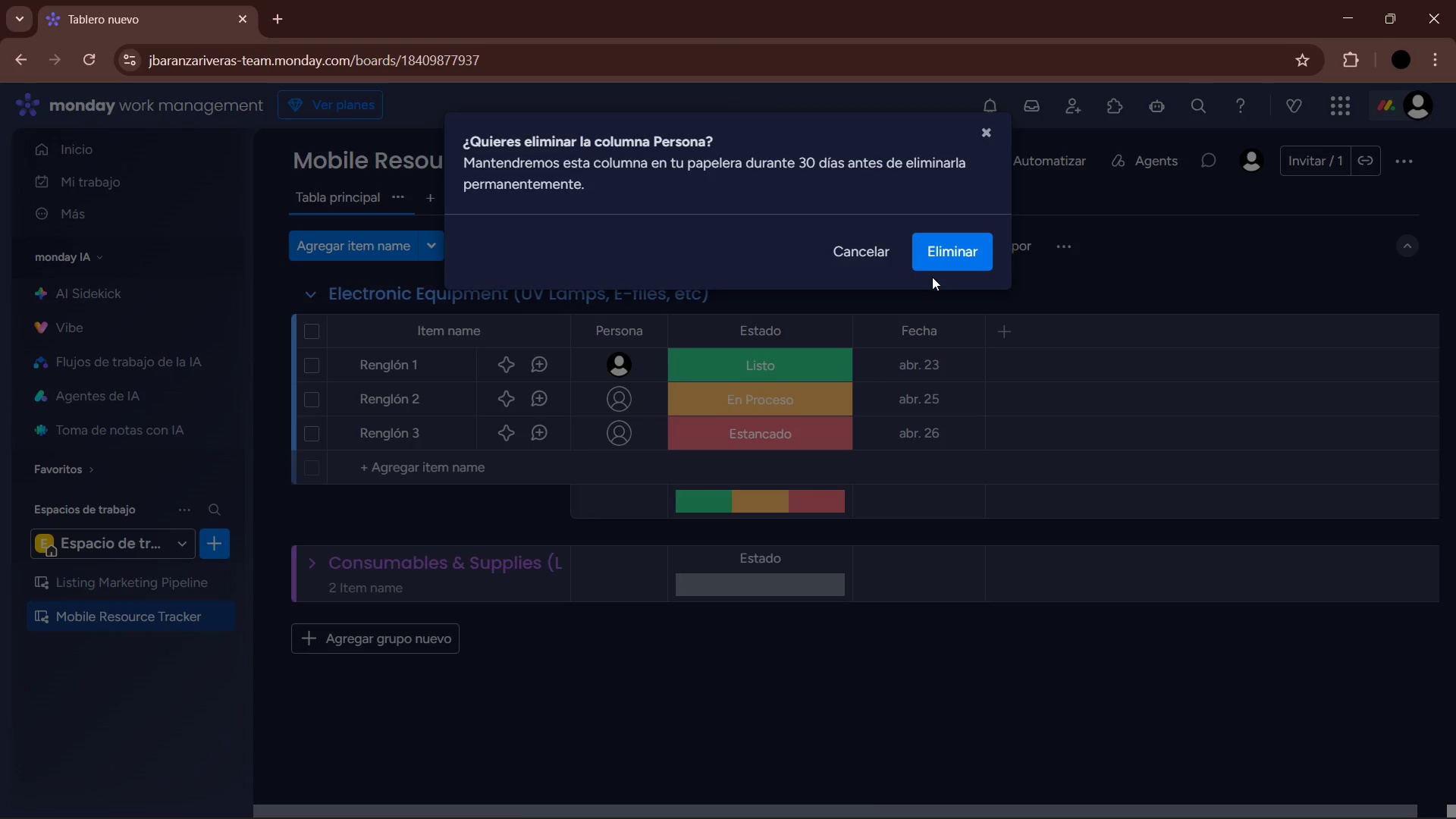 
left_click([937, 262])
 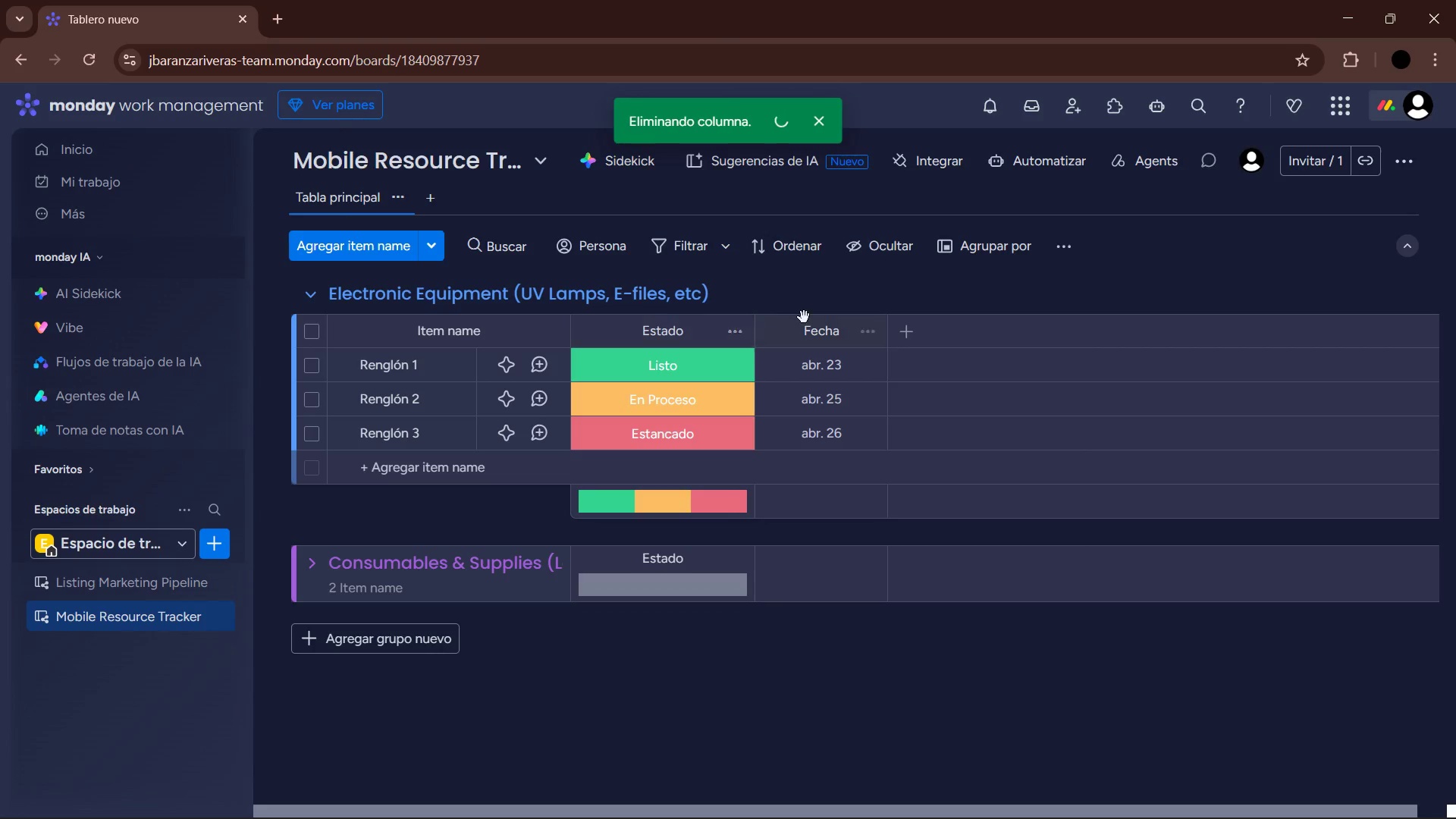 
left_click([731, 334])
 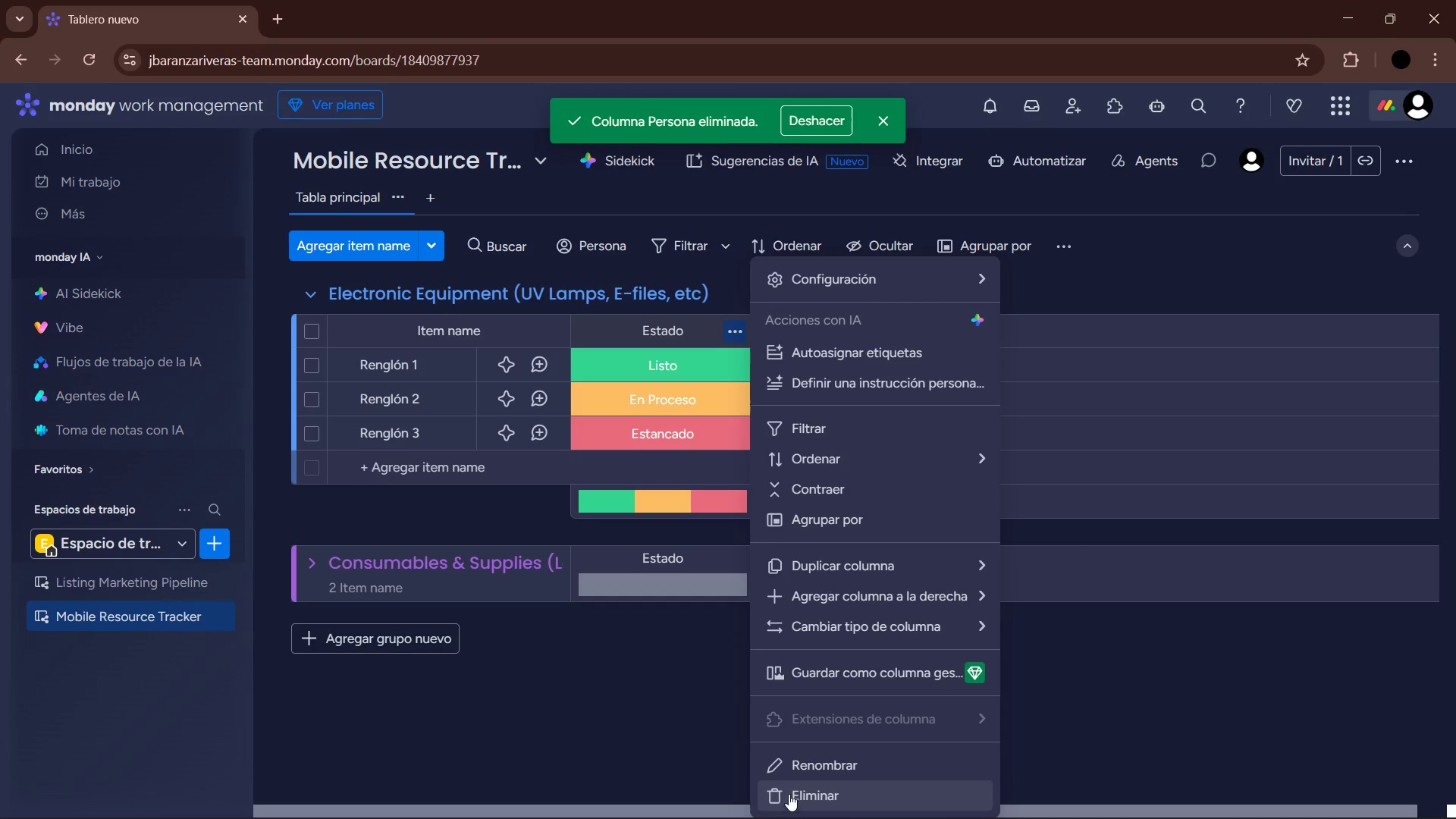 
left_click([789, 792])
 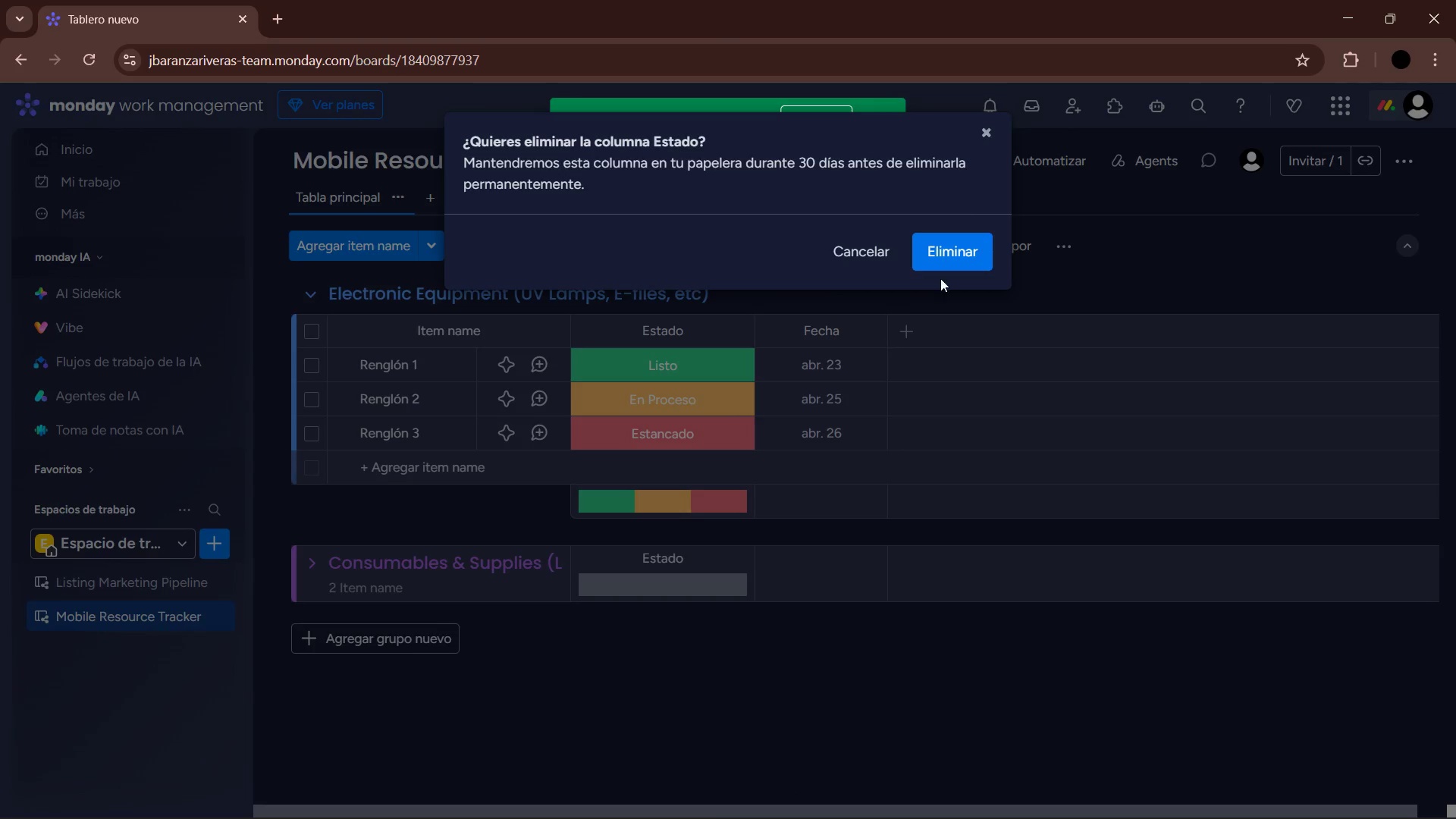 
left_click([968, 246])
 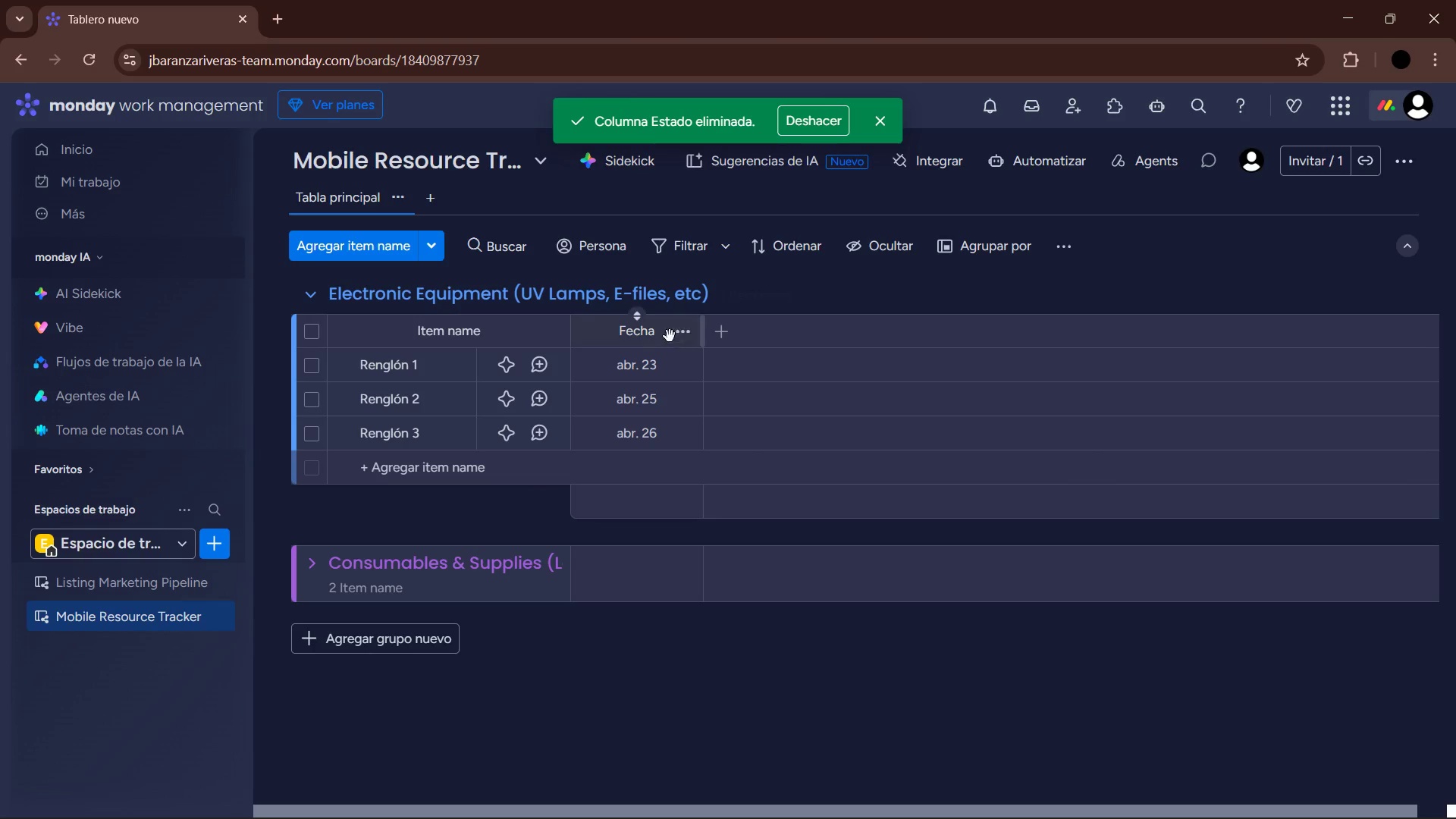 
left_click([691, 328])
 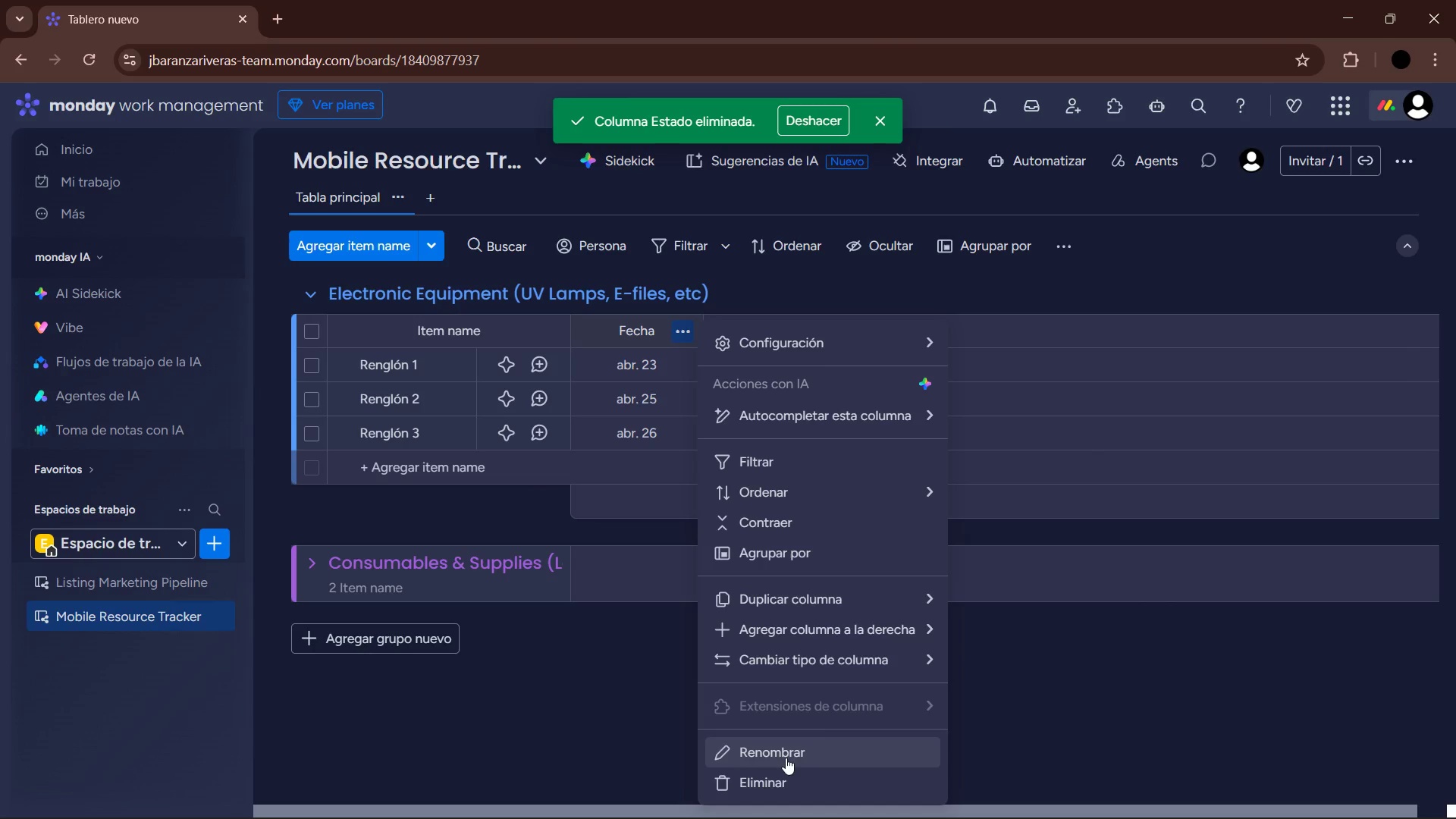 
left_click([786, 774])
 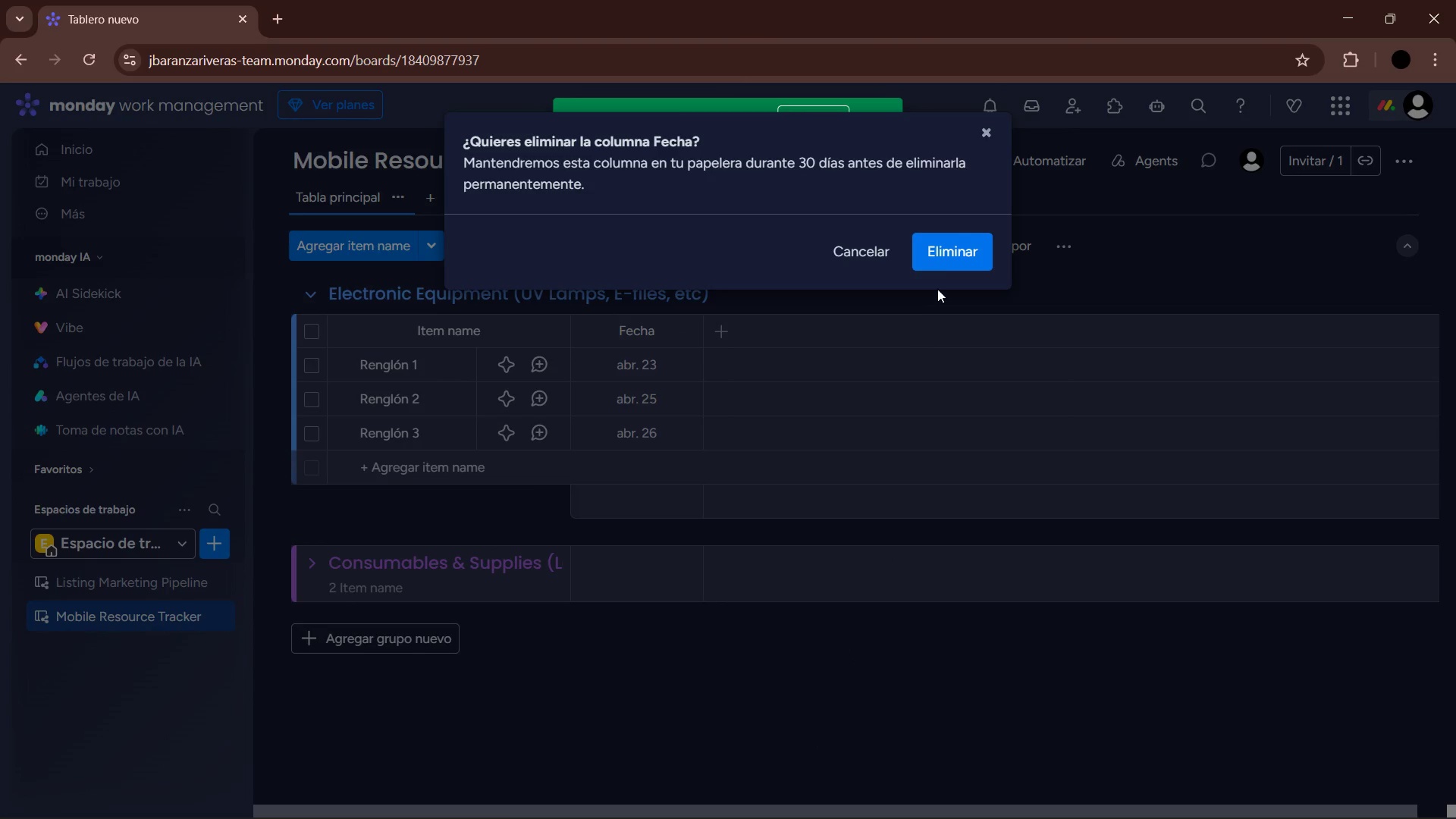 
left_click([959, 240])
 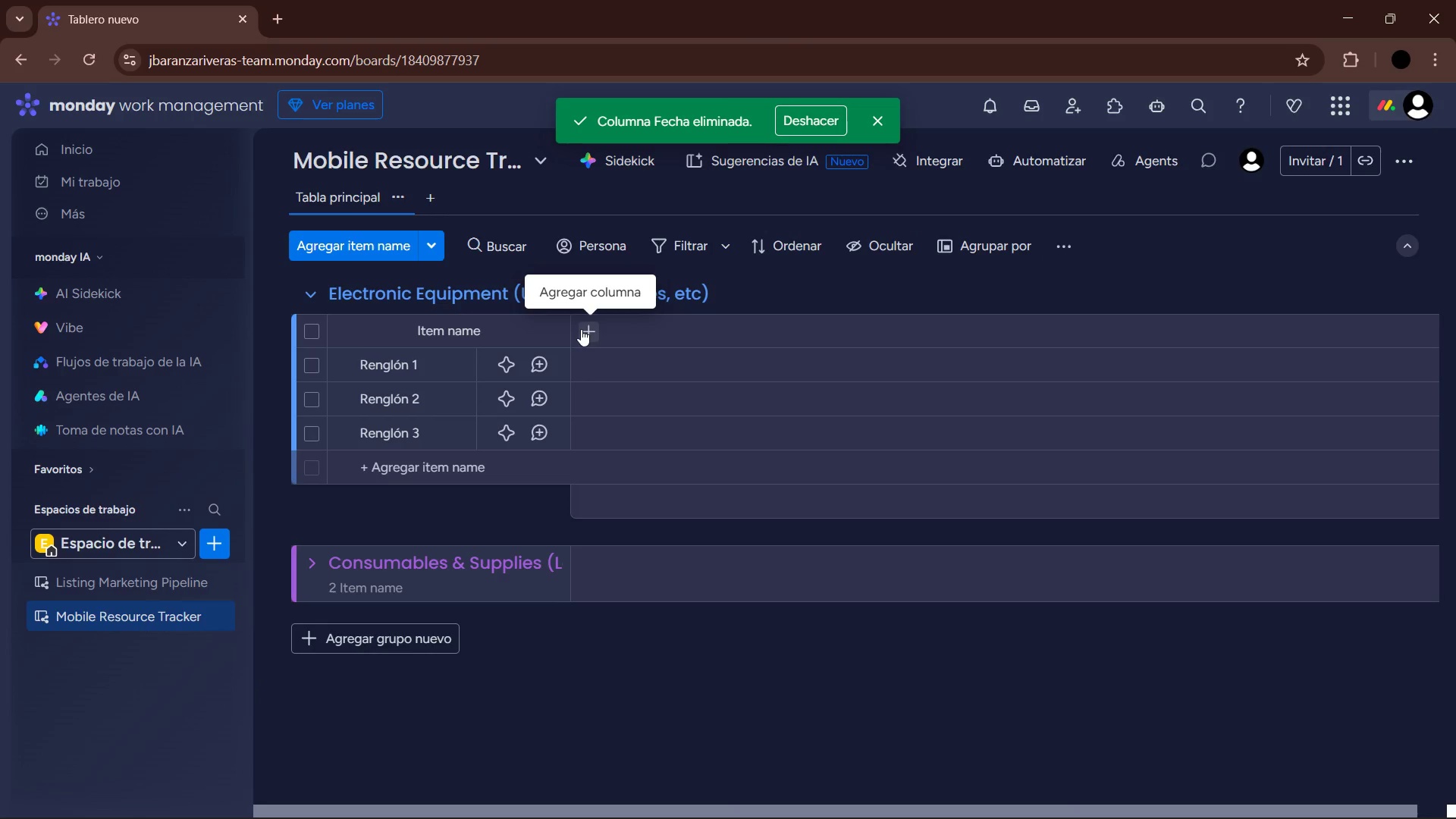 
left_click([581, 329])
 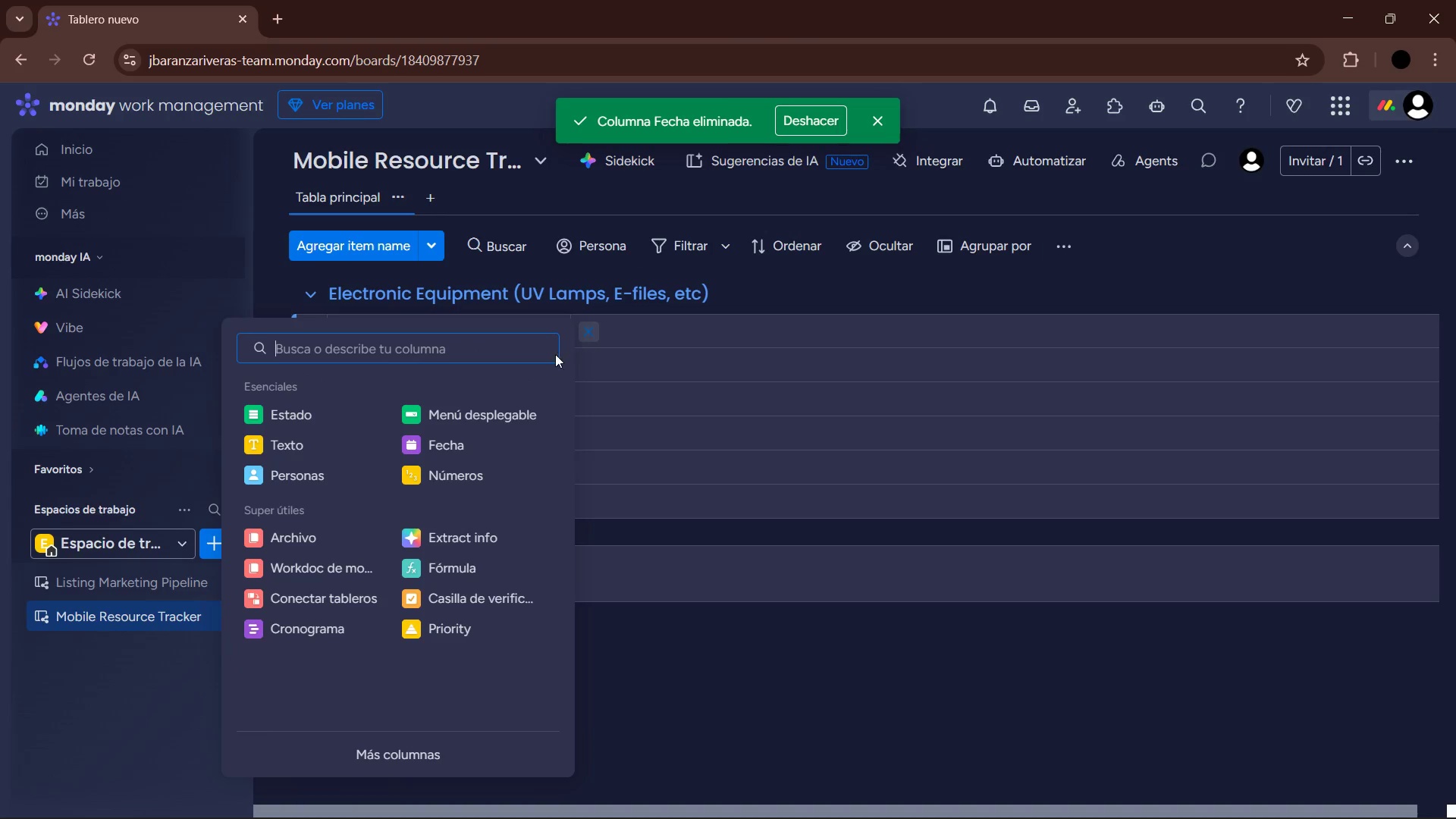 
left_click([314, 411])
 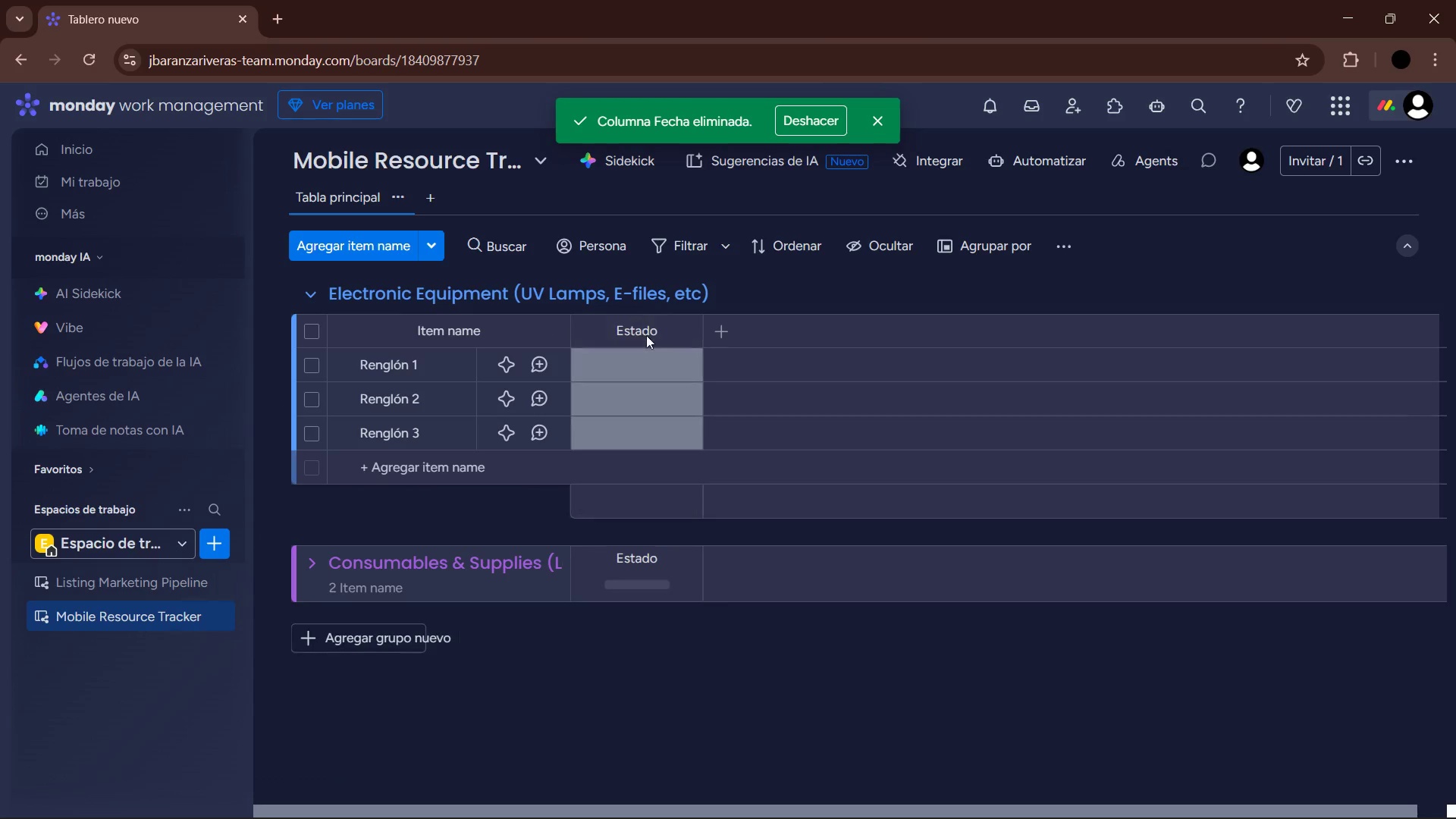 
left_click([651, 331])
 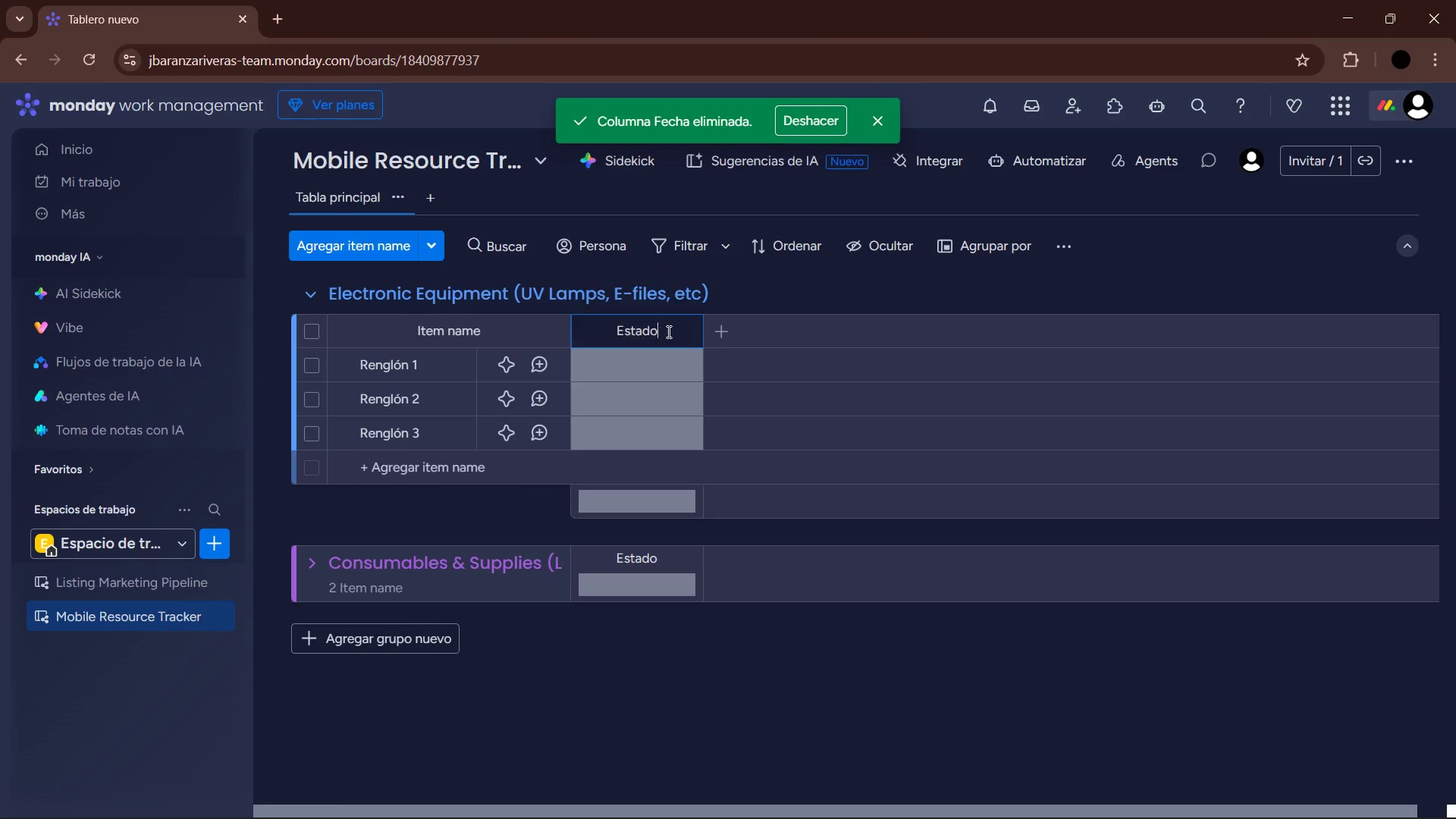 
left_click_drag(start_coordinate=[667, 331], to_coordinate=[578, 336])
 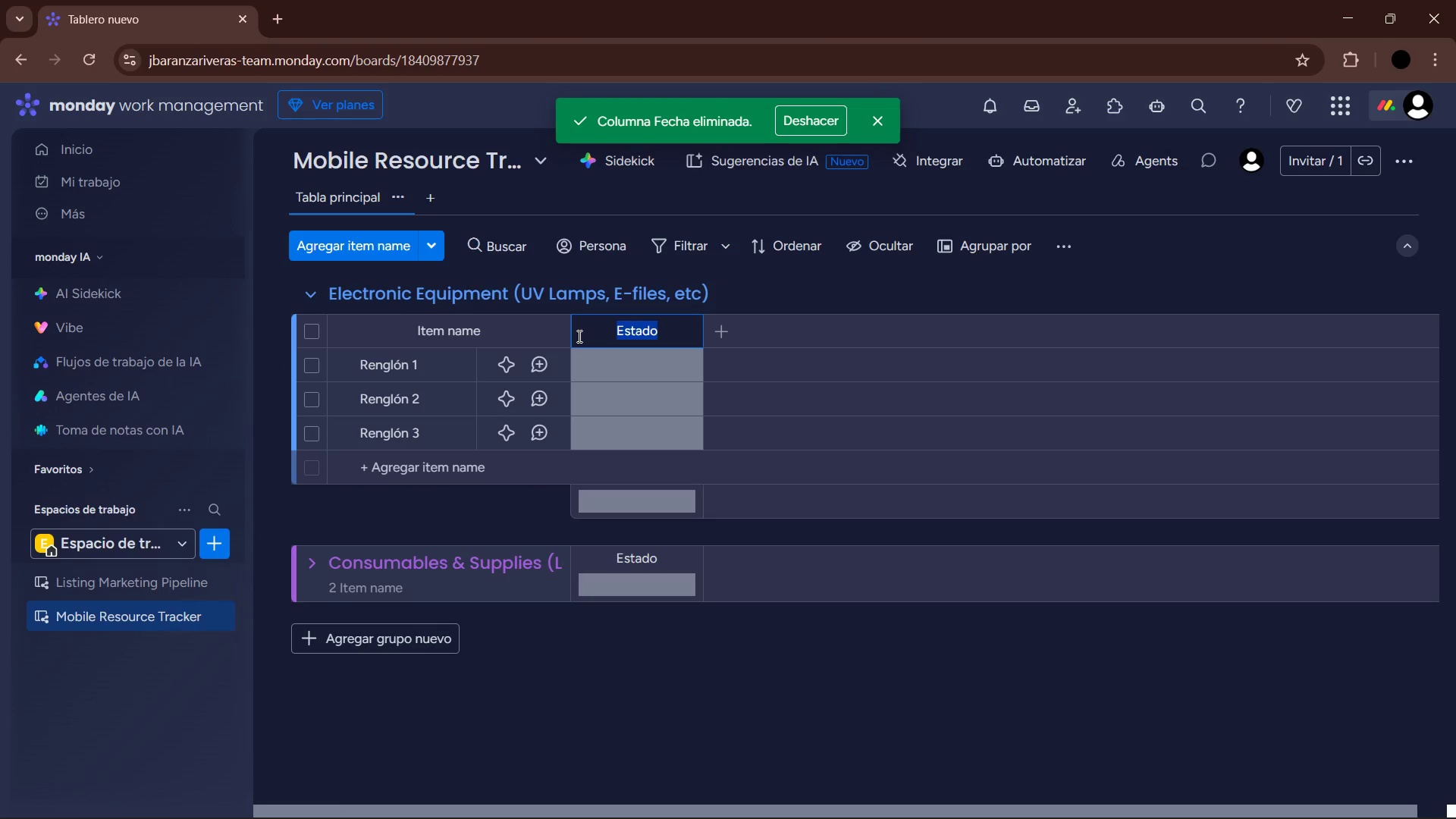 
type(Status)
 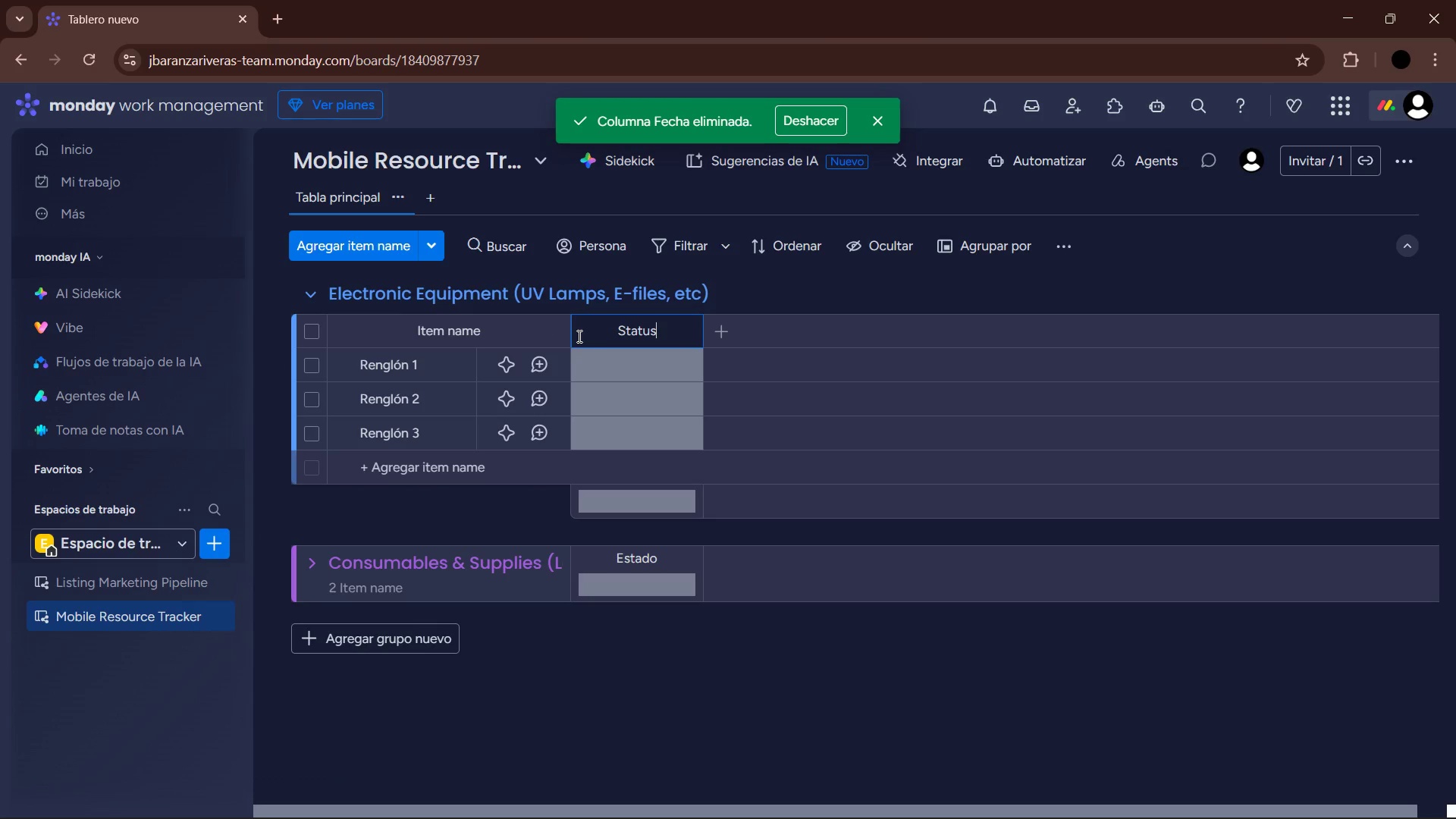 
wait(6.27)
 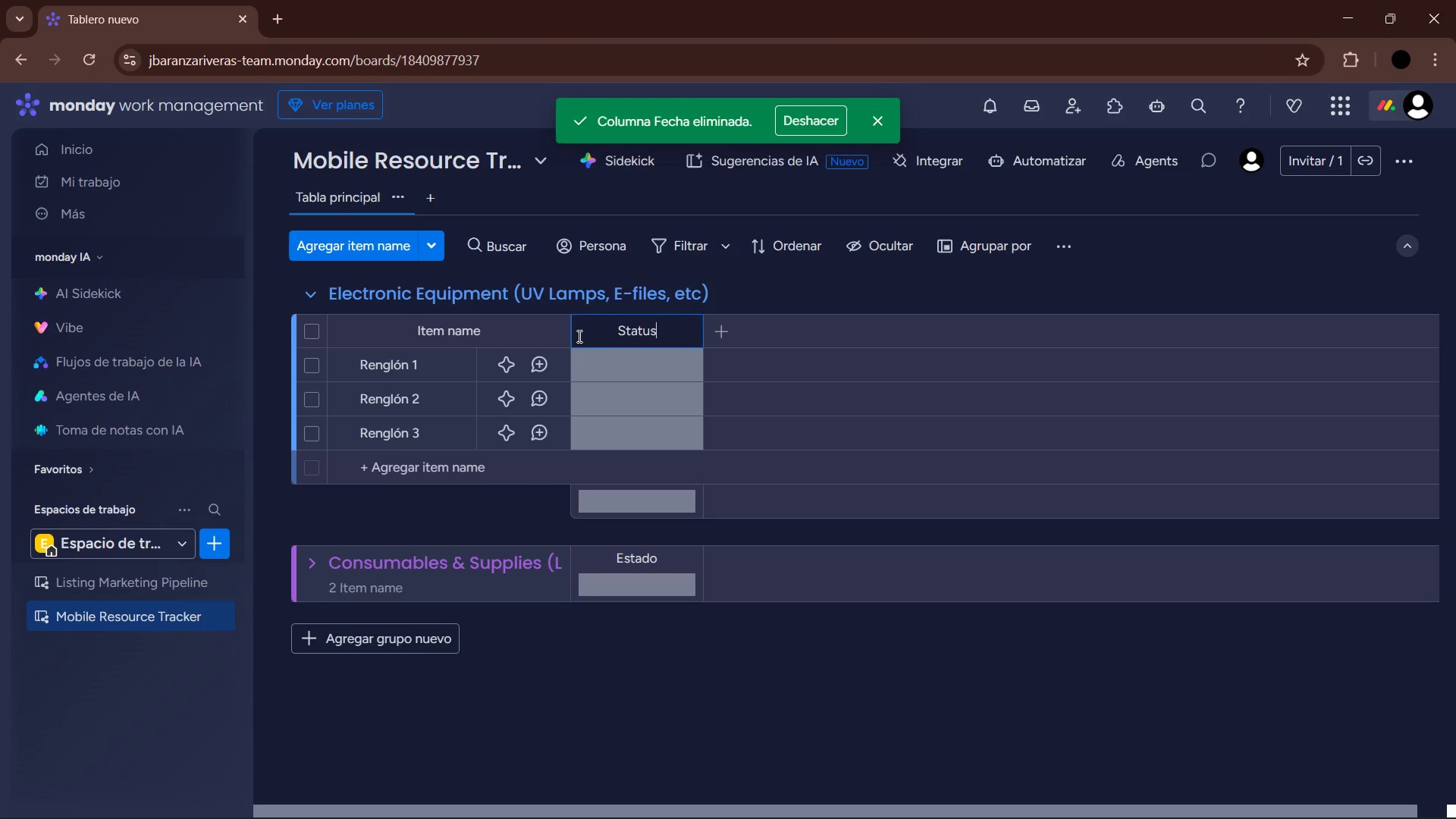 
left_click([657, 360])
 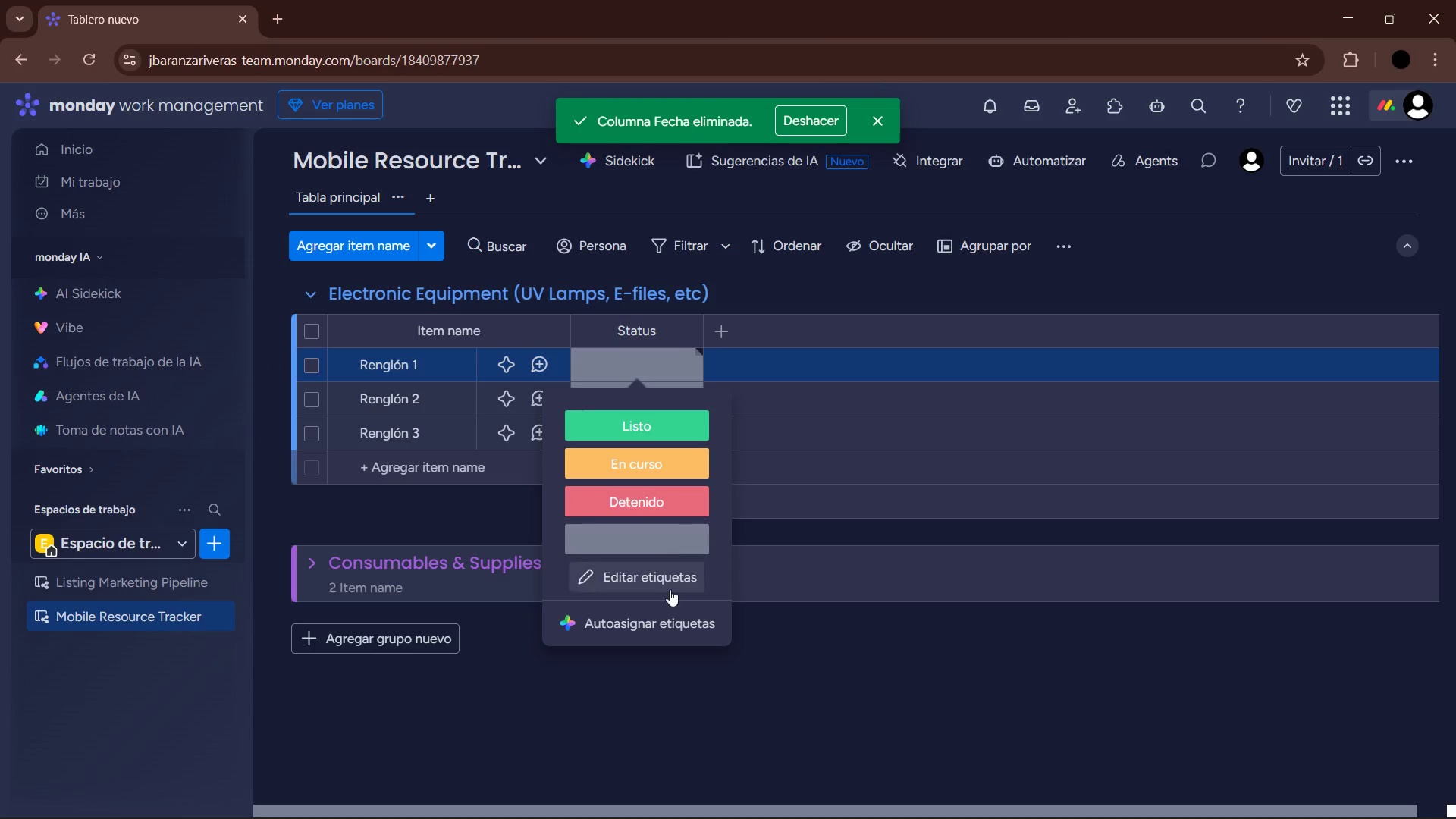 
left_click([663, 578])
 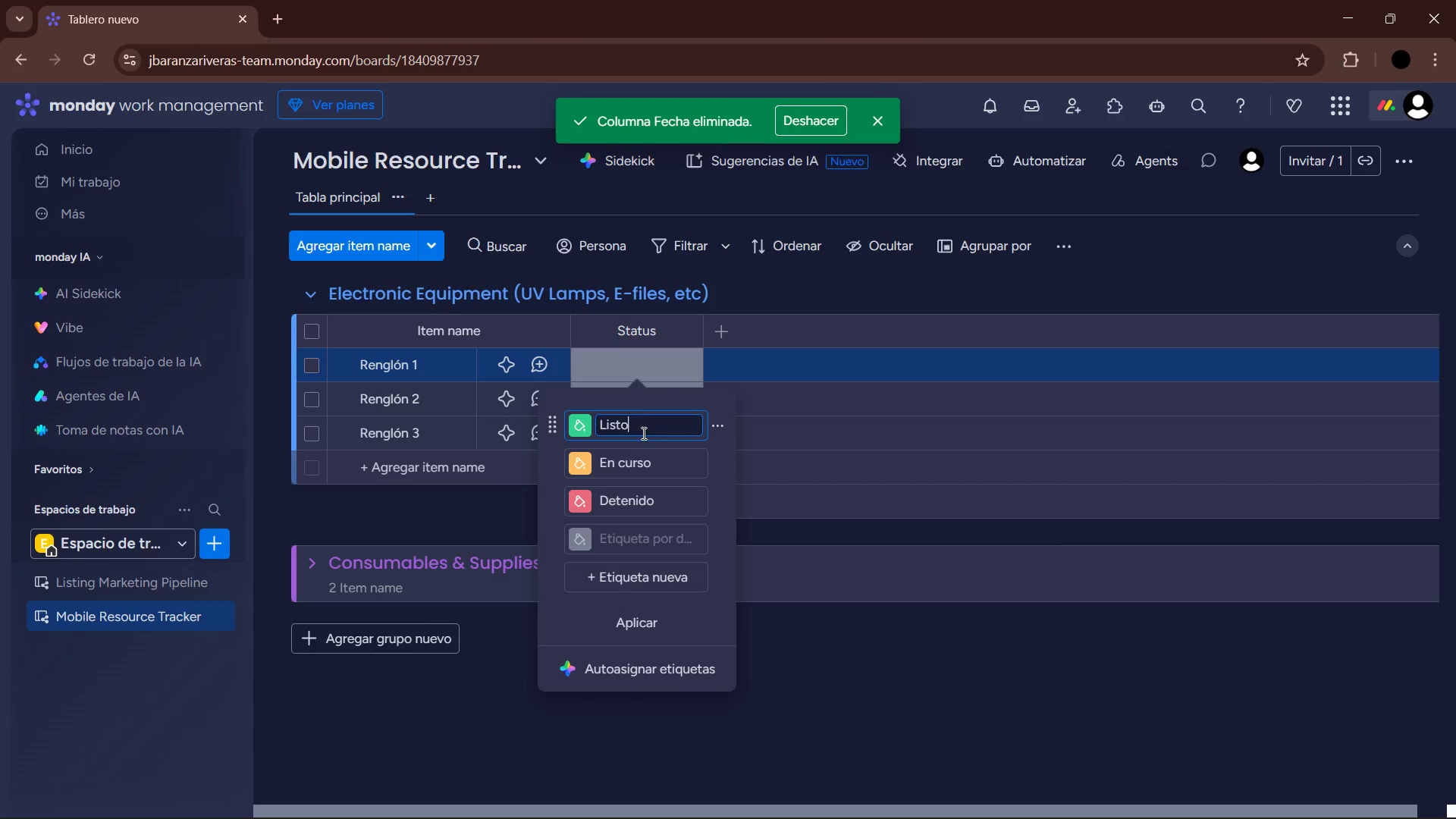 
left_click_drag(start_coordinate=[635, 425], to_coordinate=[545, 435])
 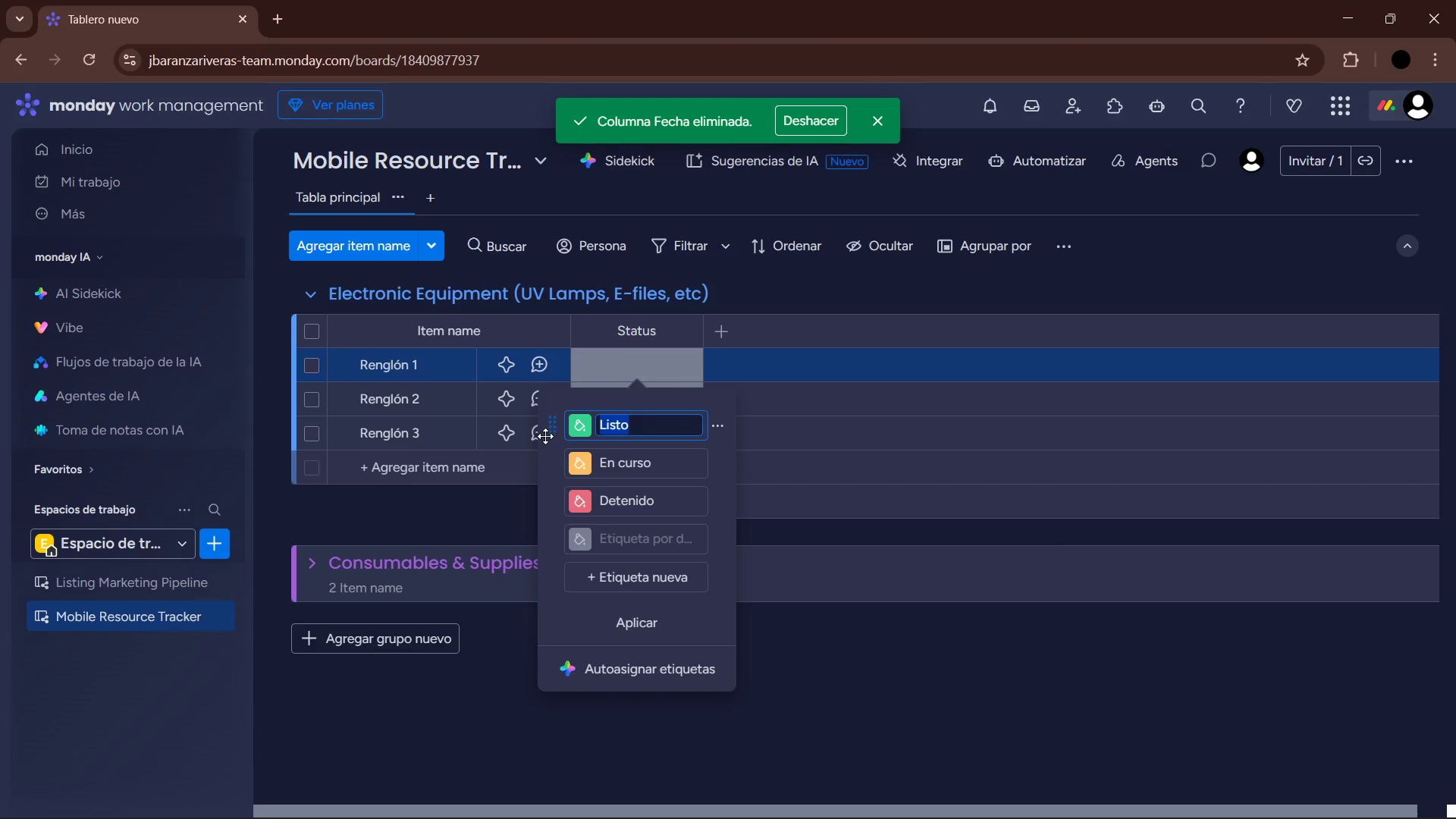 
type(E)
key(Backspace)
type(Ready)
 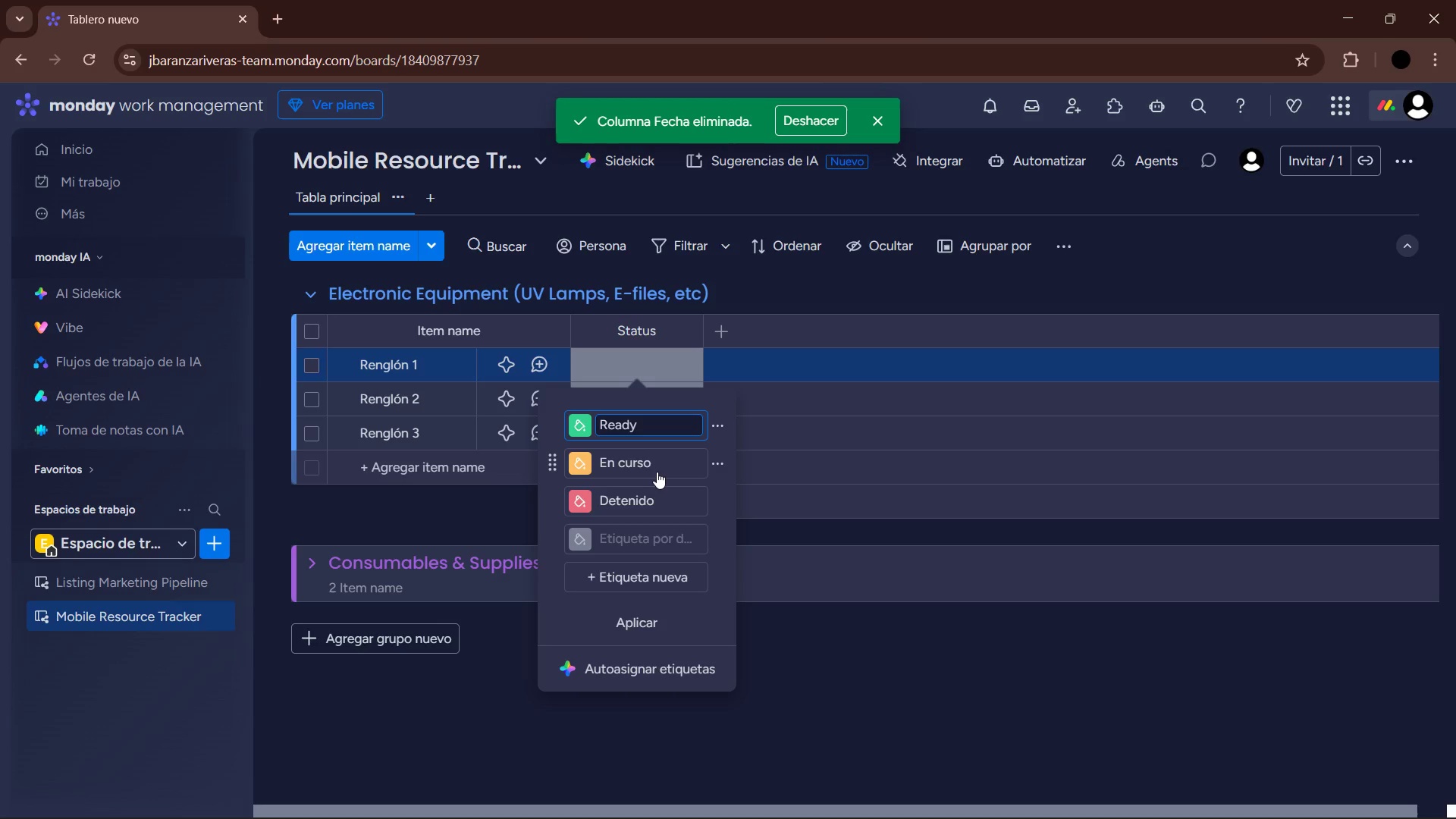 
wait(7.08)
 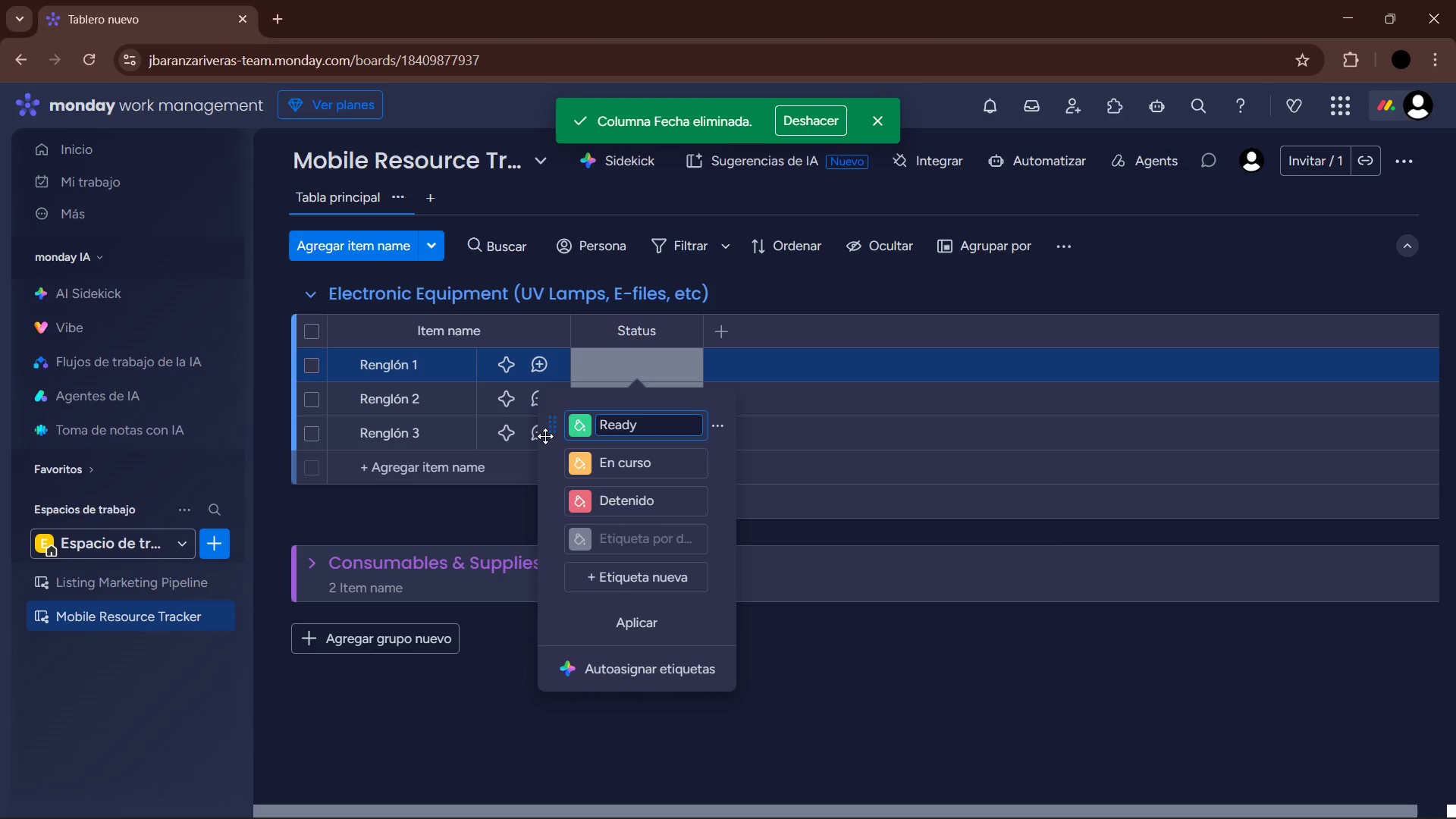 
left_click([646, 468])
 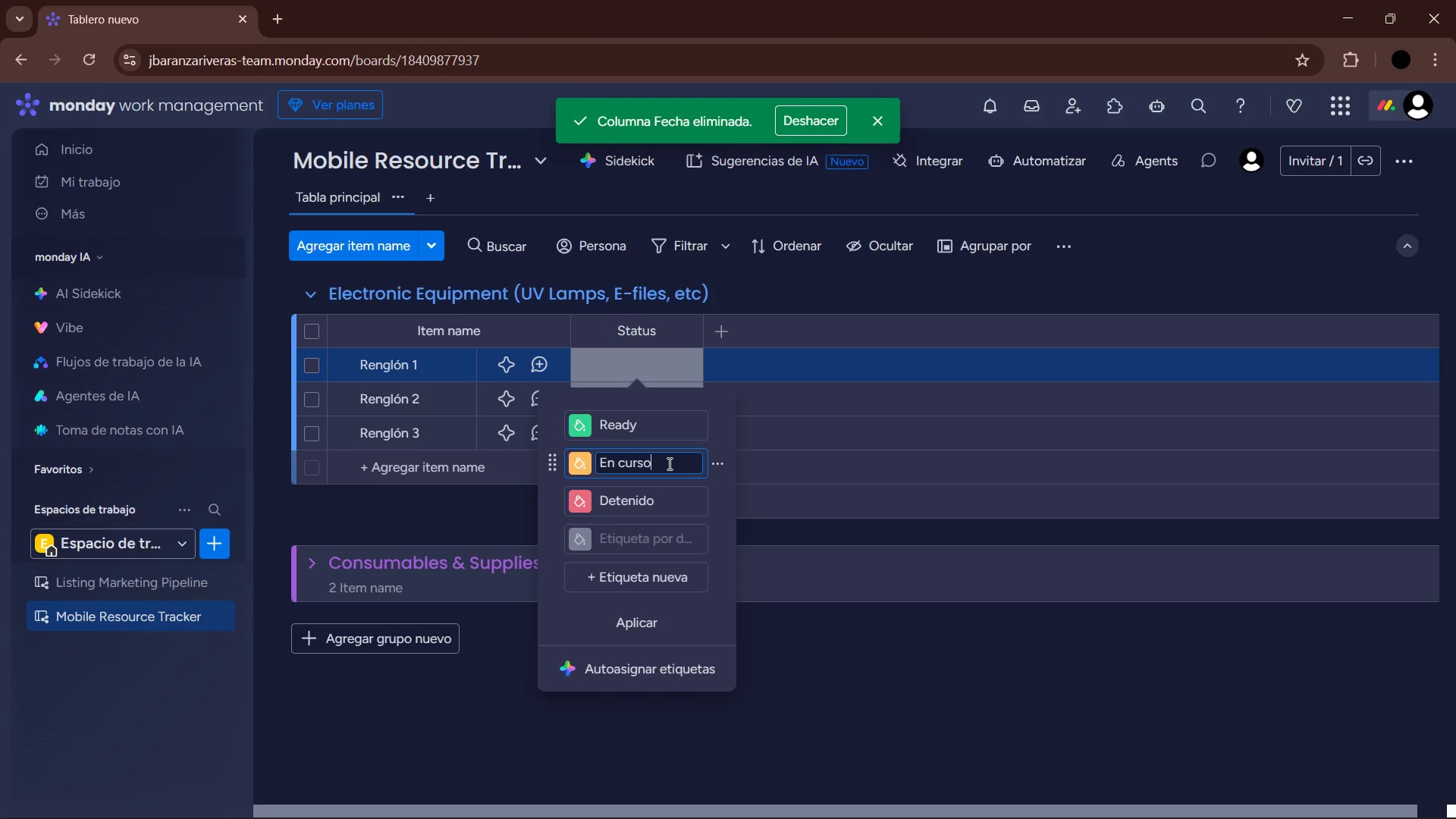 
left_click_drag(start_coordinate=[668, 463], to_coordinate=[598, 465])
 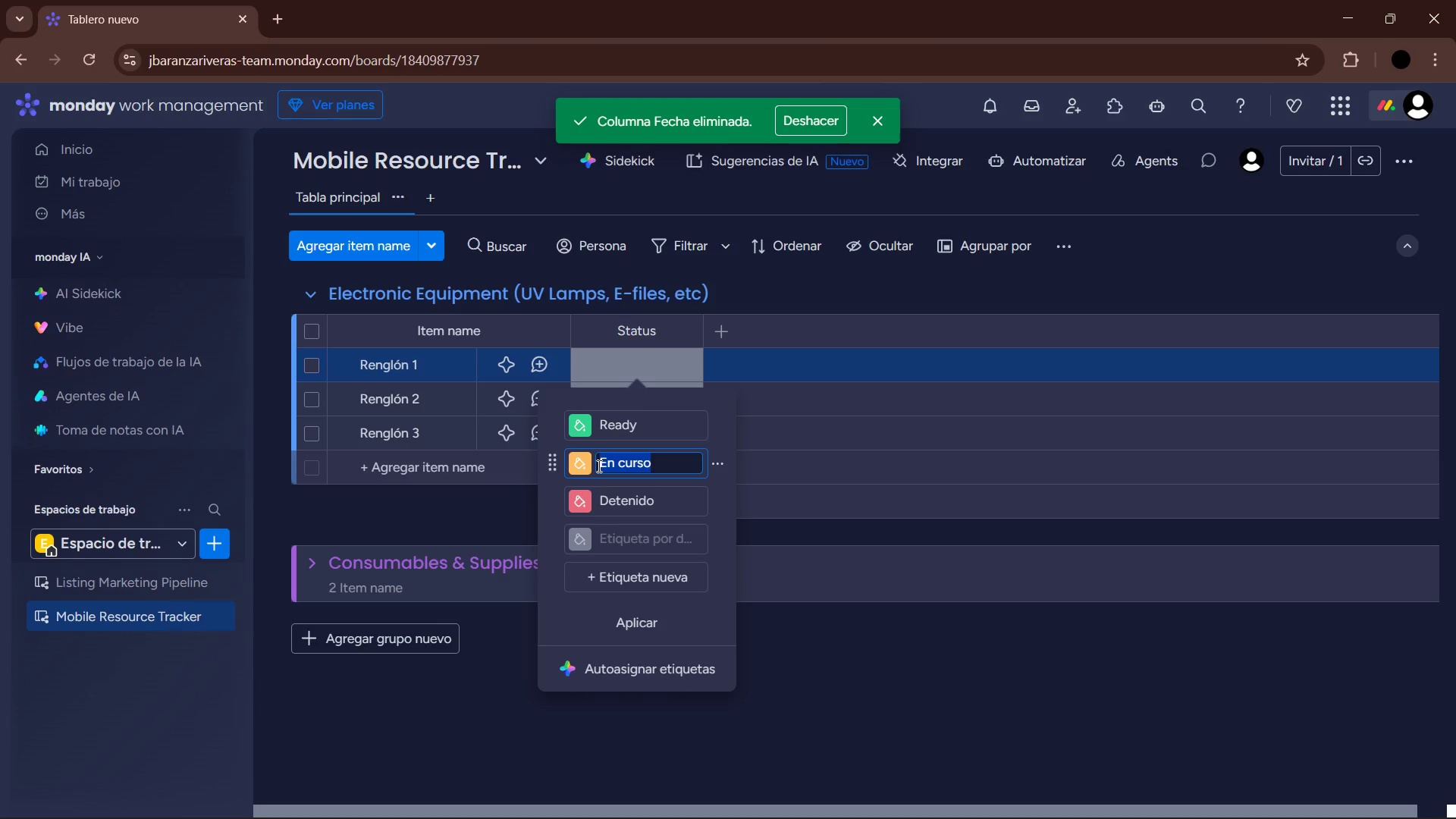 
type(Needs Service)
 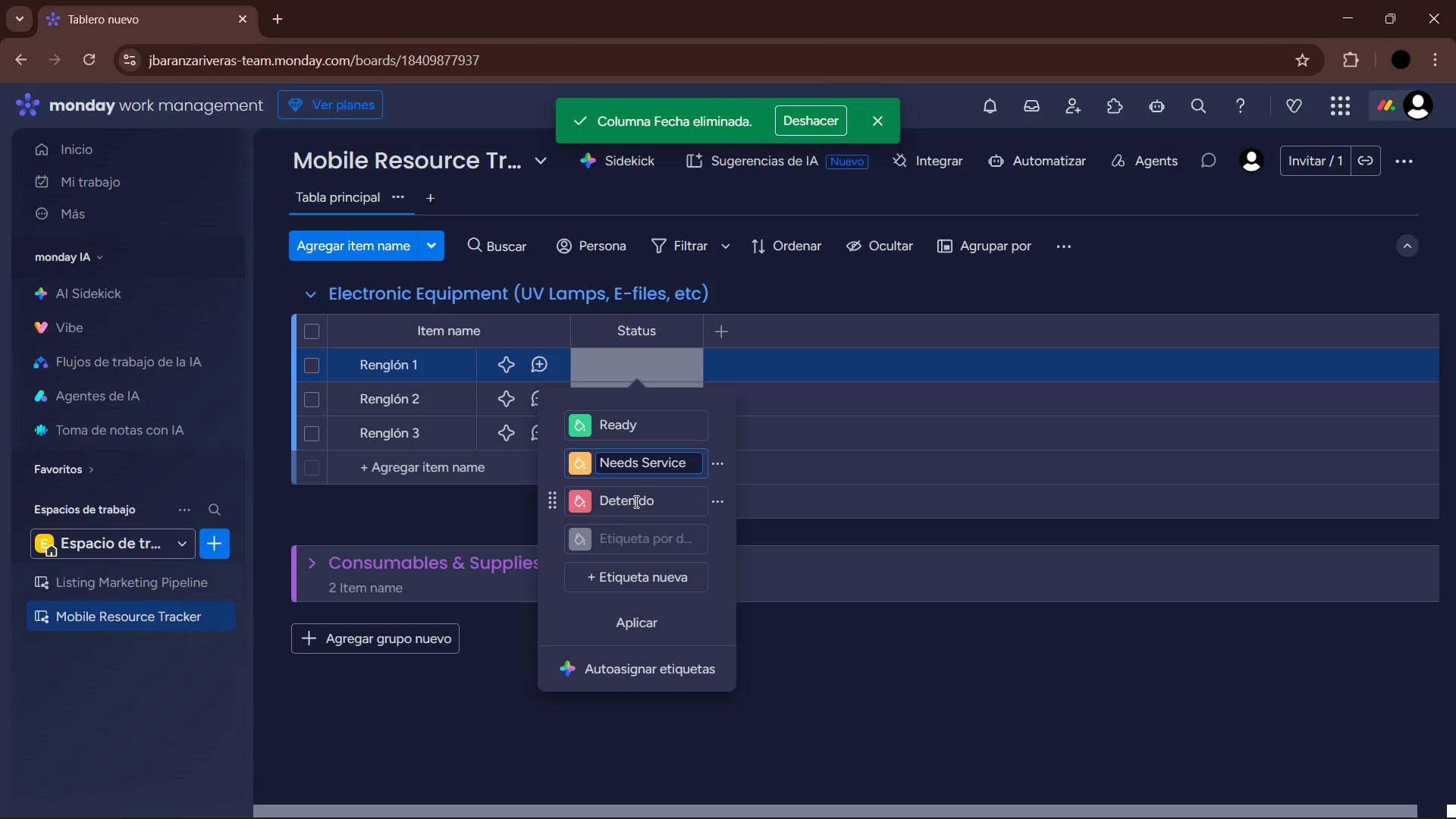 
left_click_drag(start_coordinate=[673, 497], to_coordinate=[579, 502])
 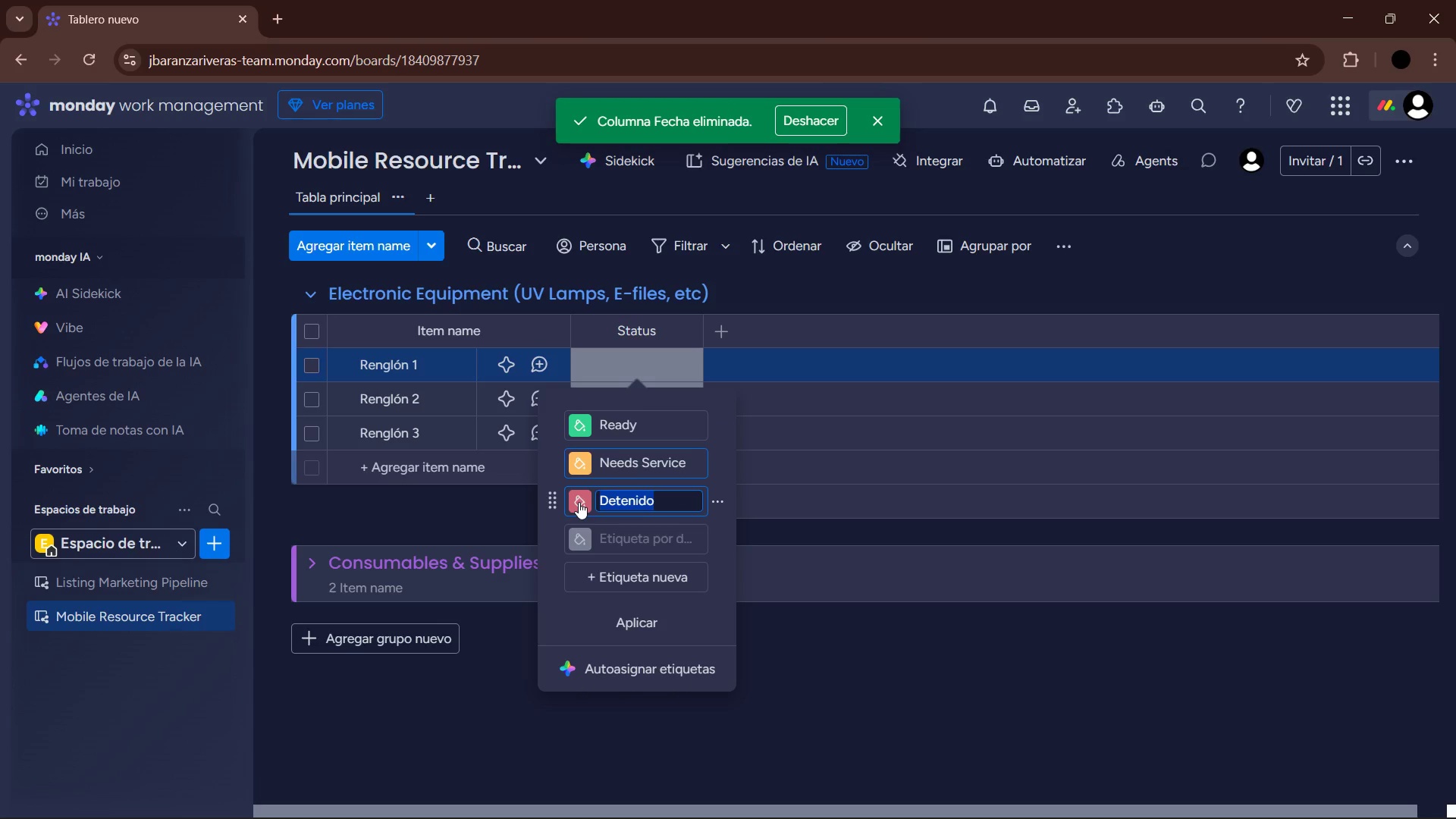 
type(Empty)
 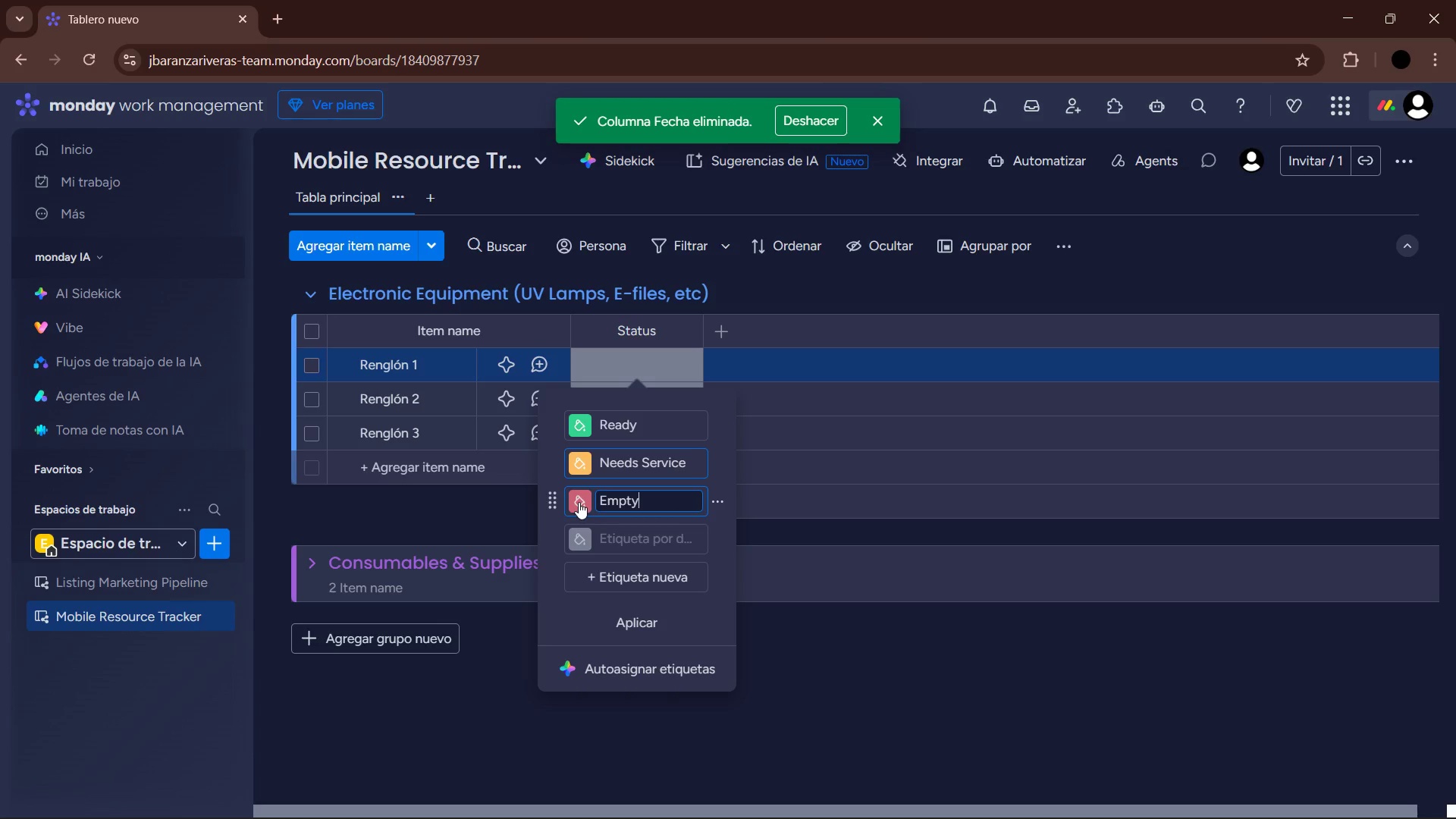 
key(Enter)
 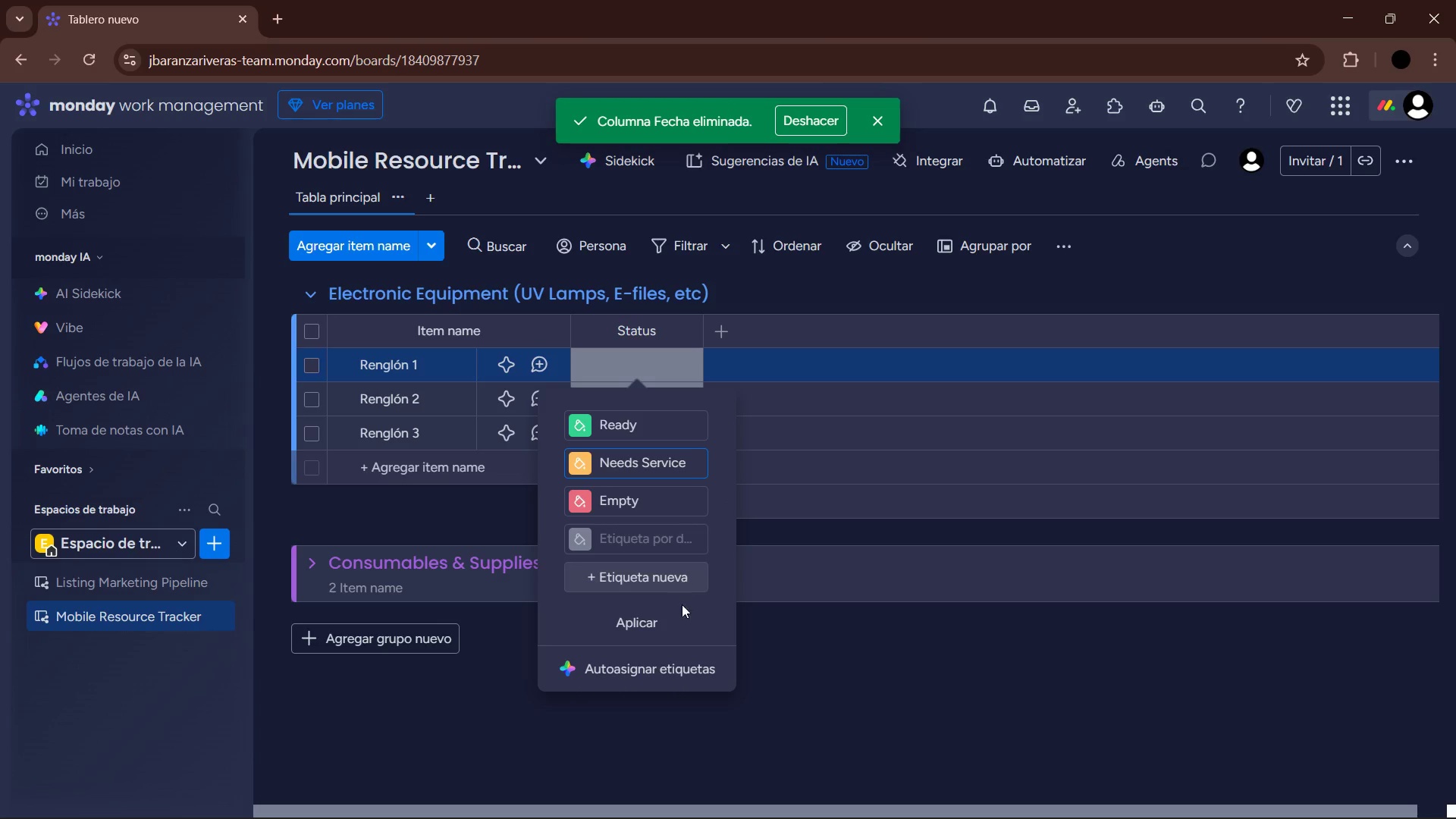 
left_click([655, 623])
 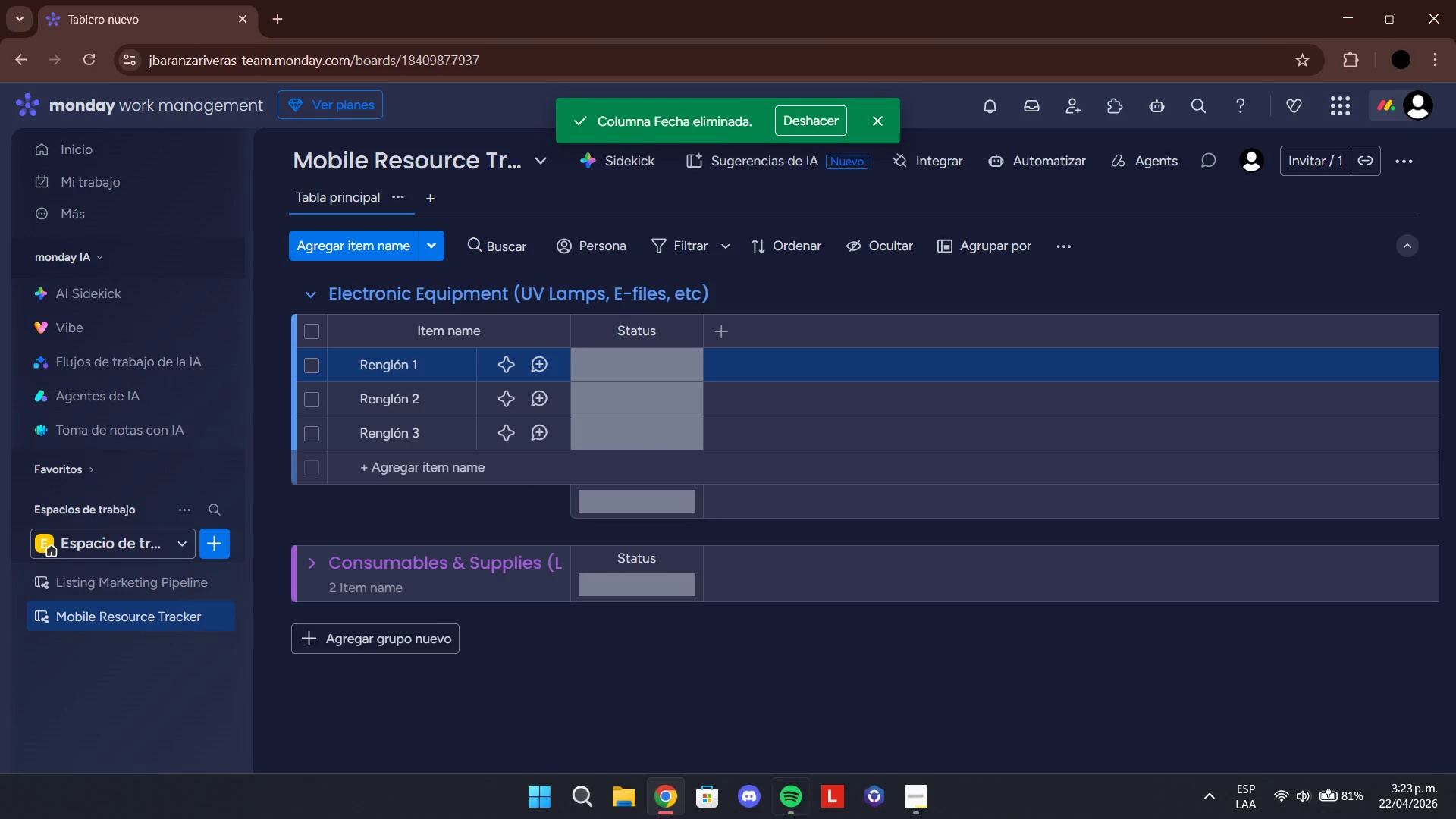 
left_click([915, 801])